 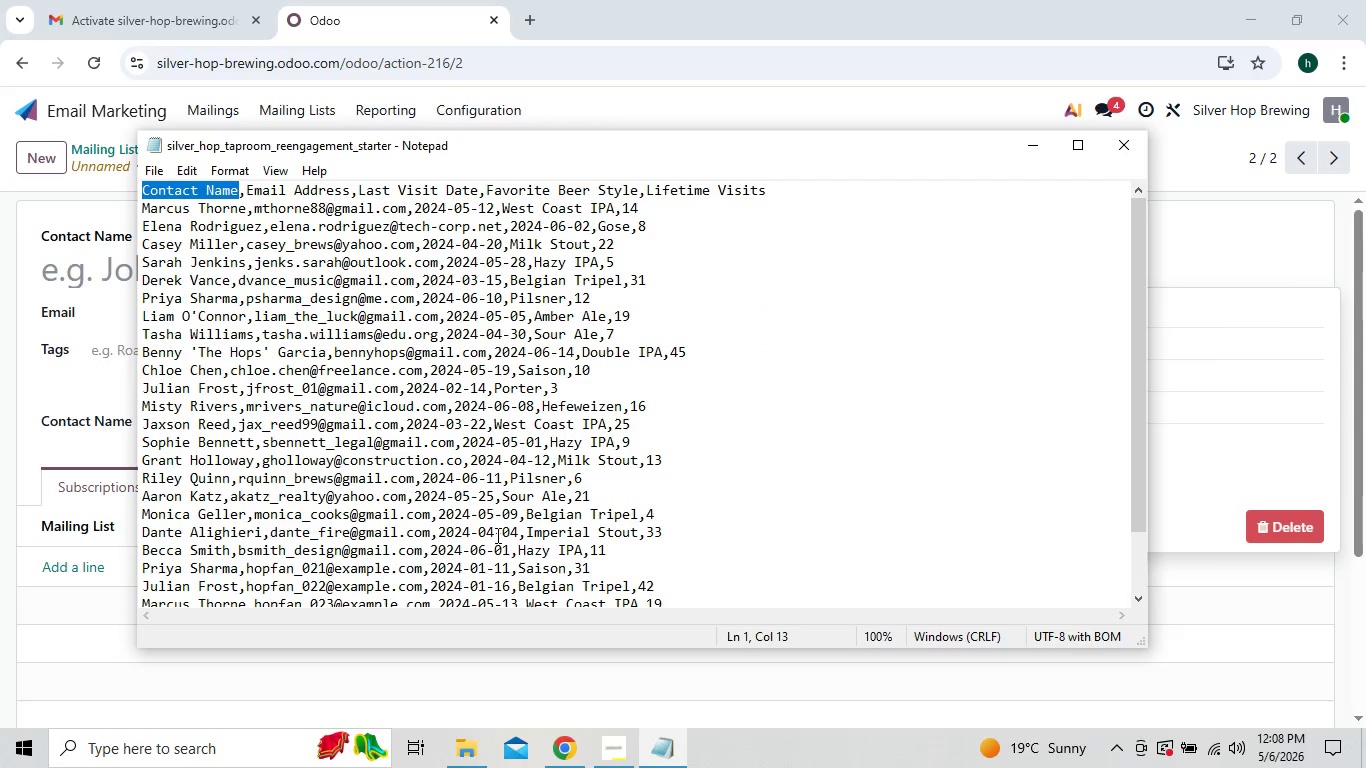 
left_click_drag(start_coordinate=[248, 185], to_coordinate=[347, 189])
 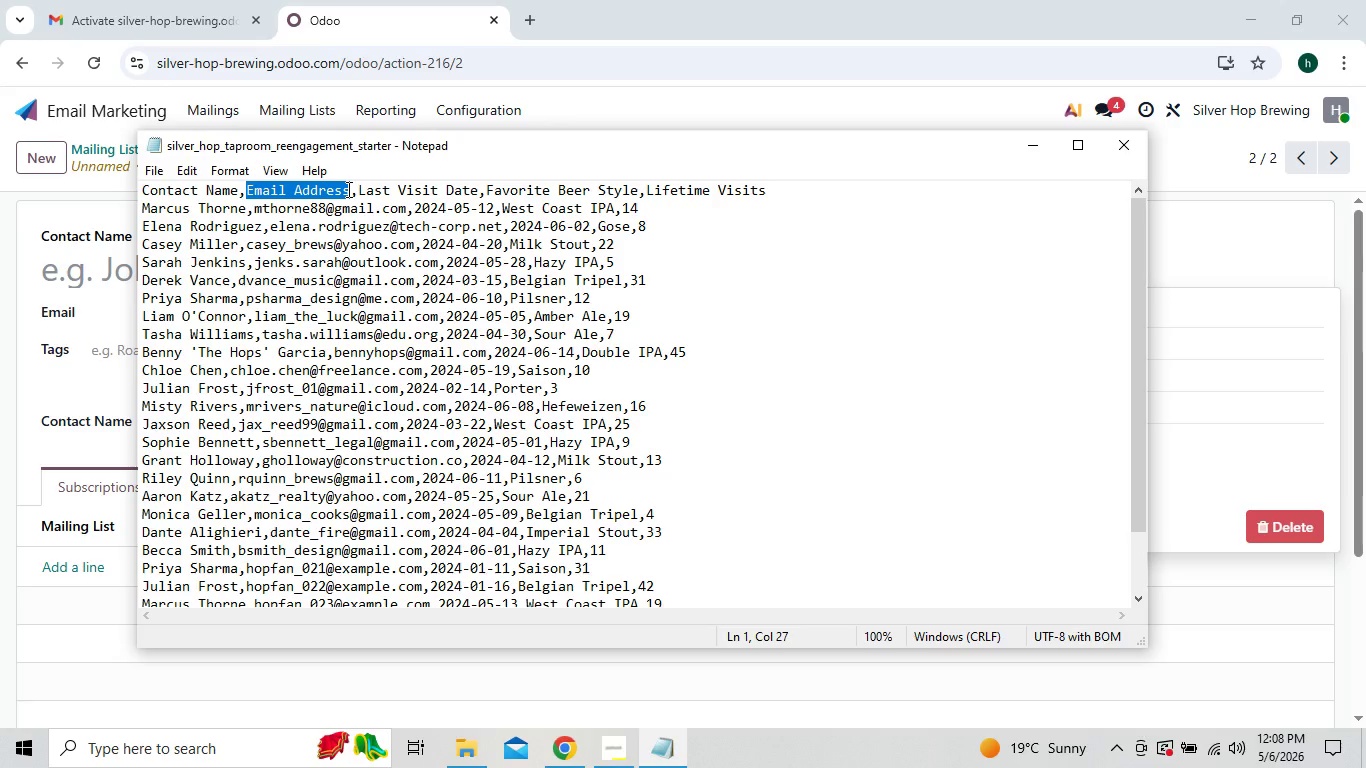 
key(Control+C)
 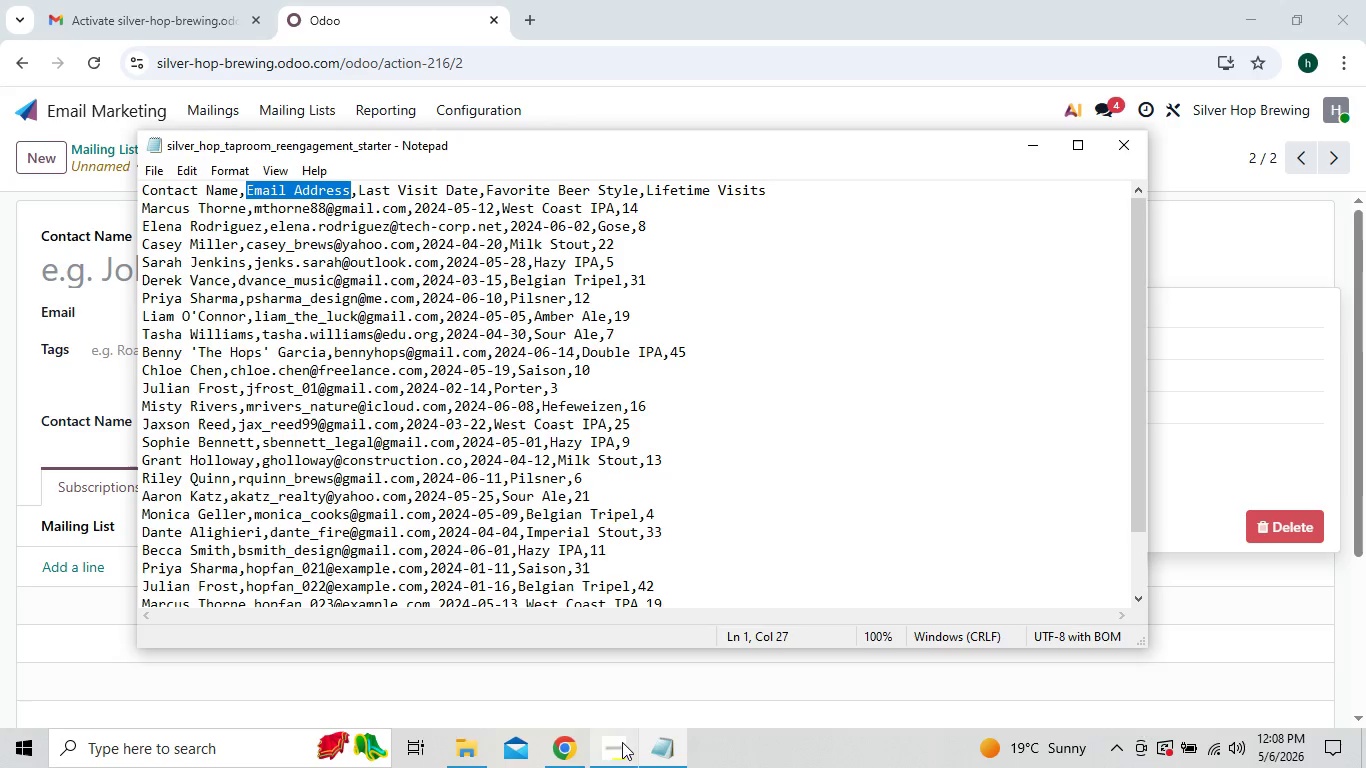 
left_click([582, 733])
 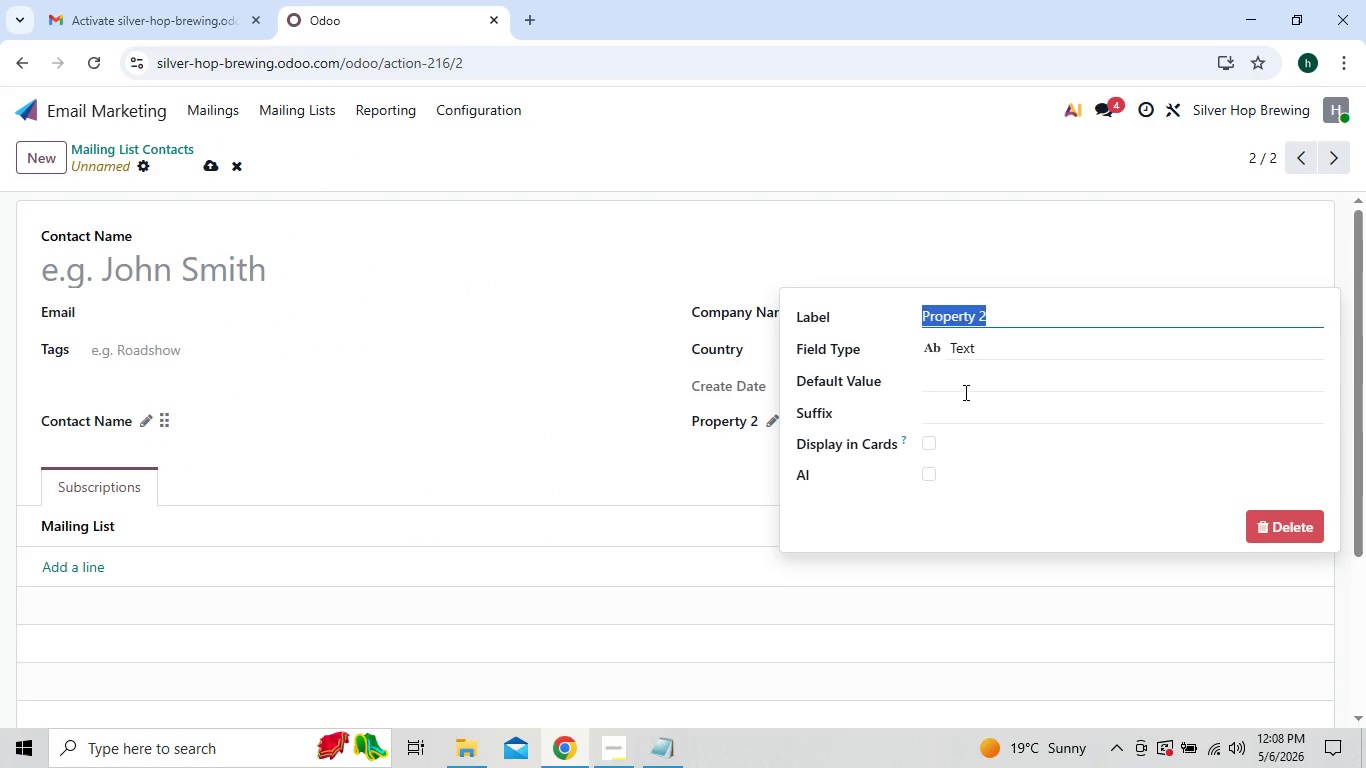 
left_click([967, 411])
 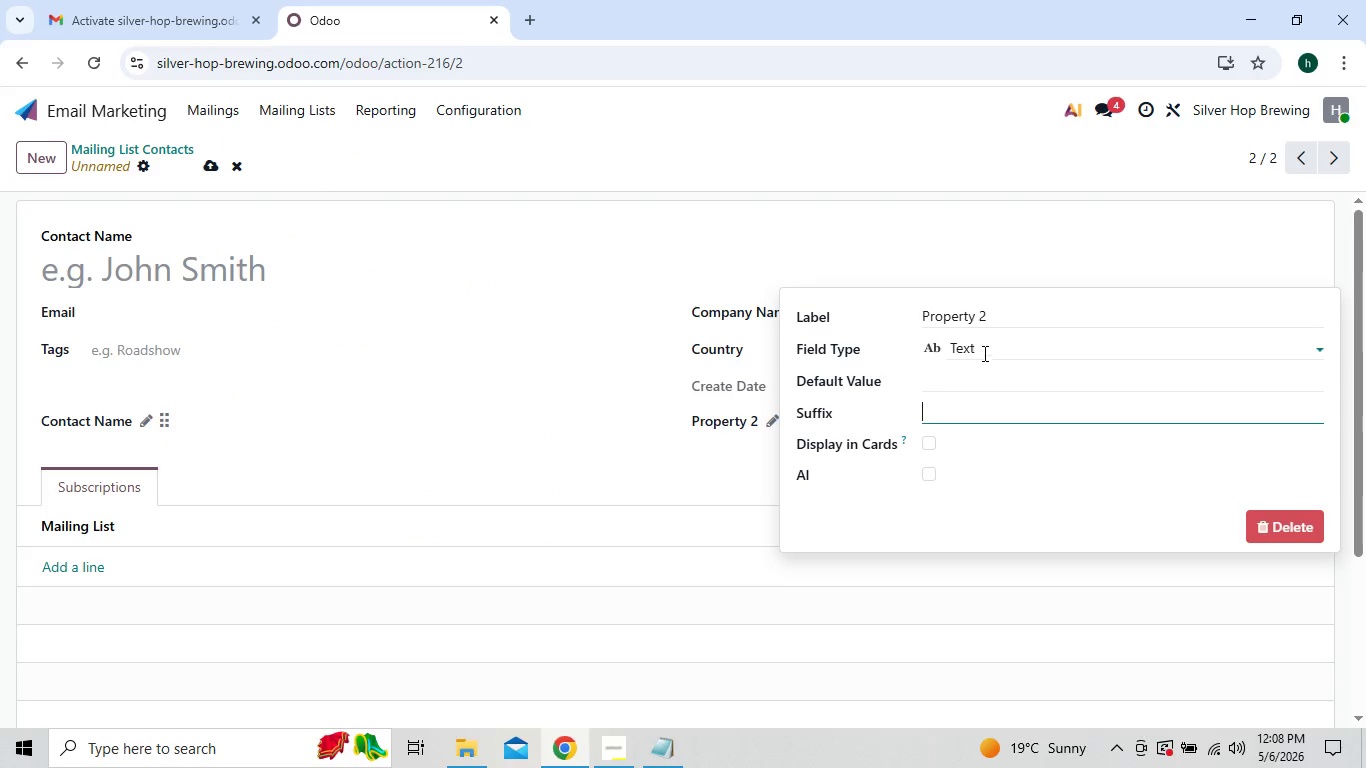 
left_click([997, 328])
 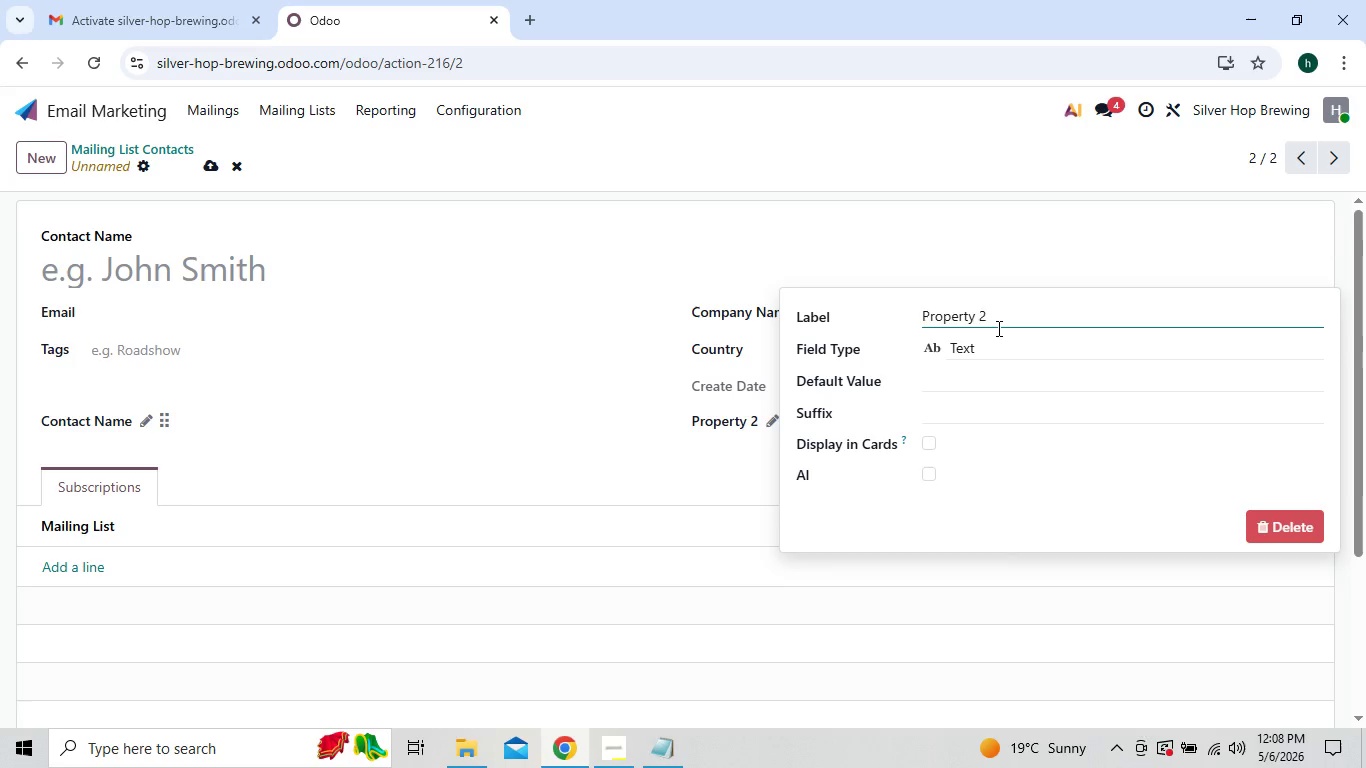 
key(Backspace)
 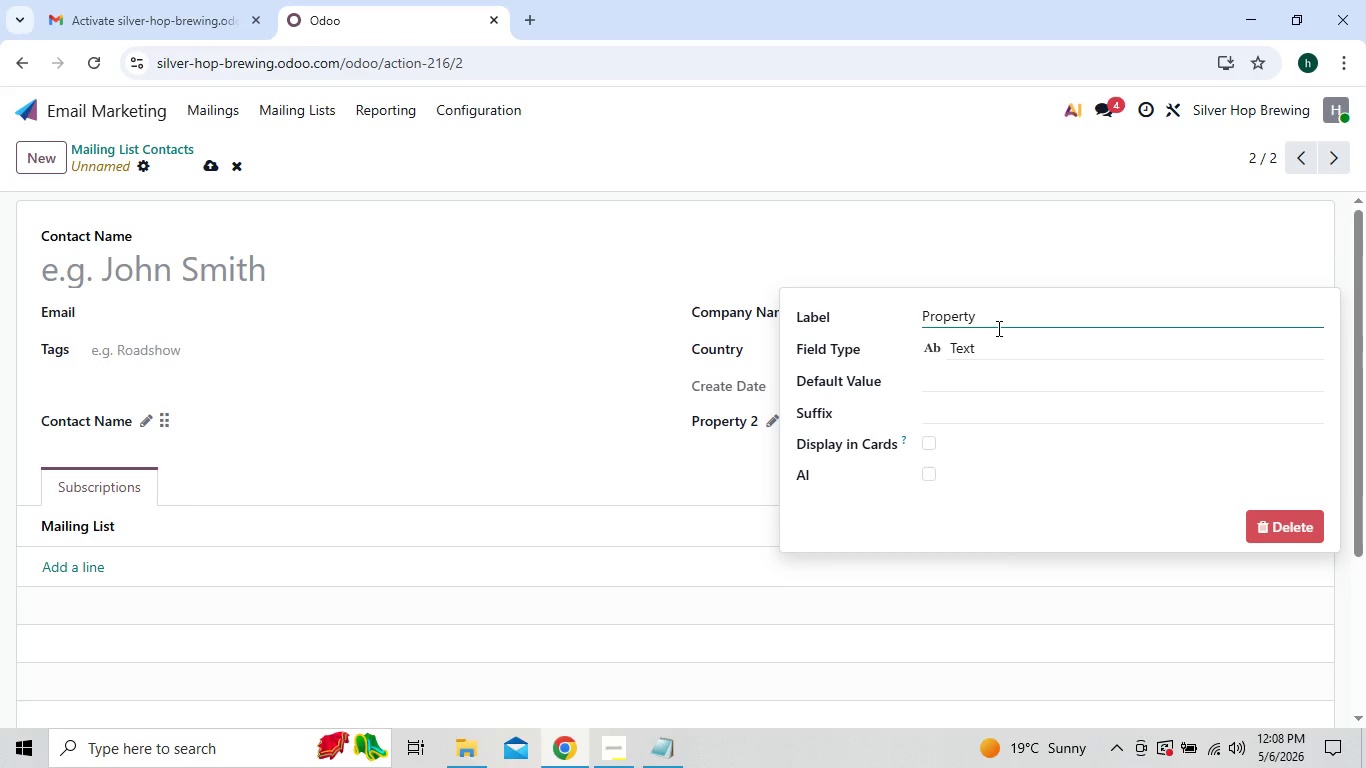 
key(Backspace)
 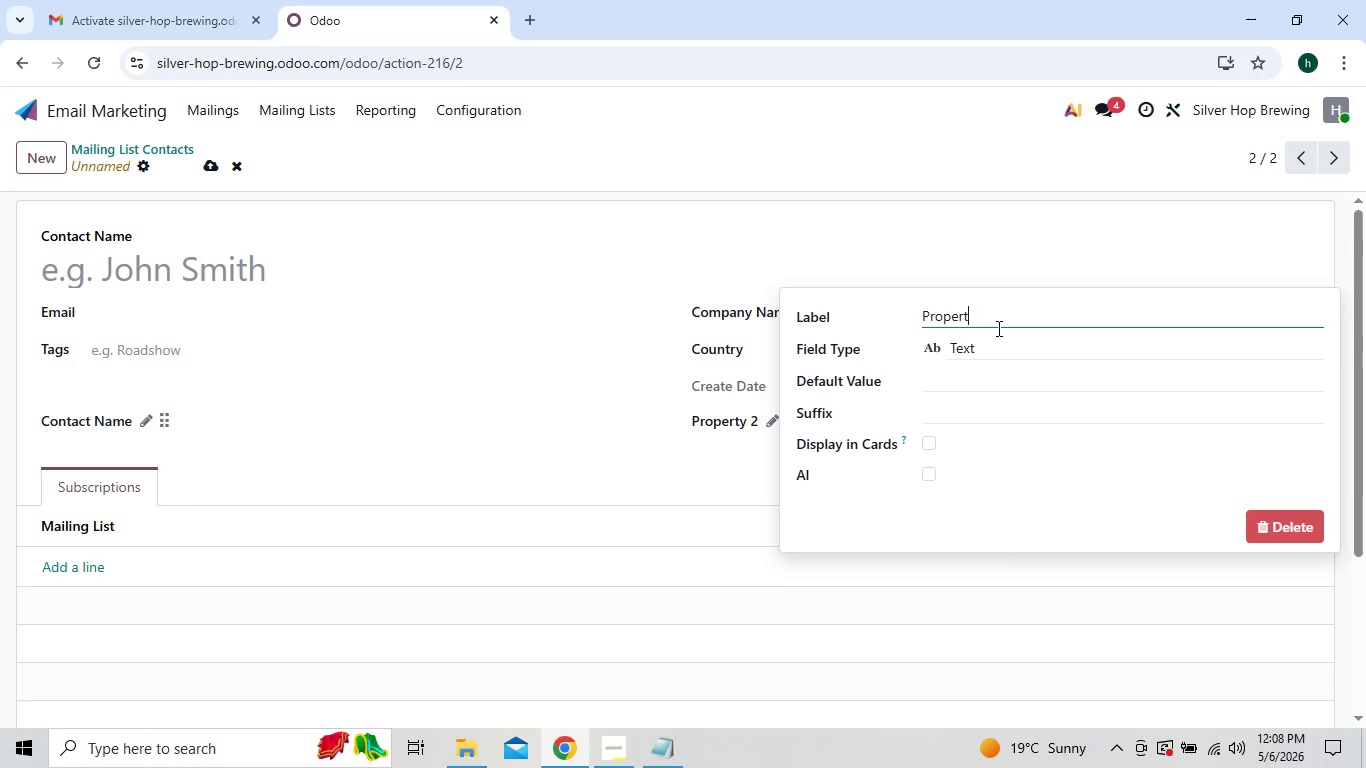 
key(Backspace)
 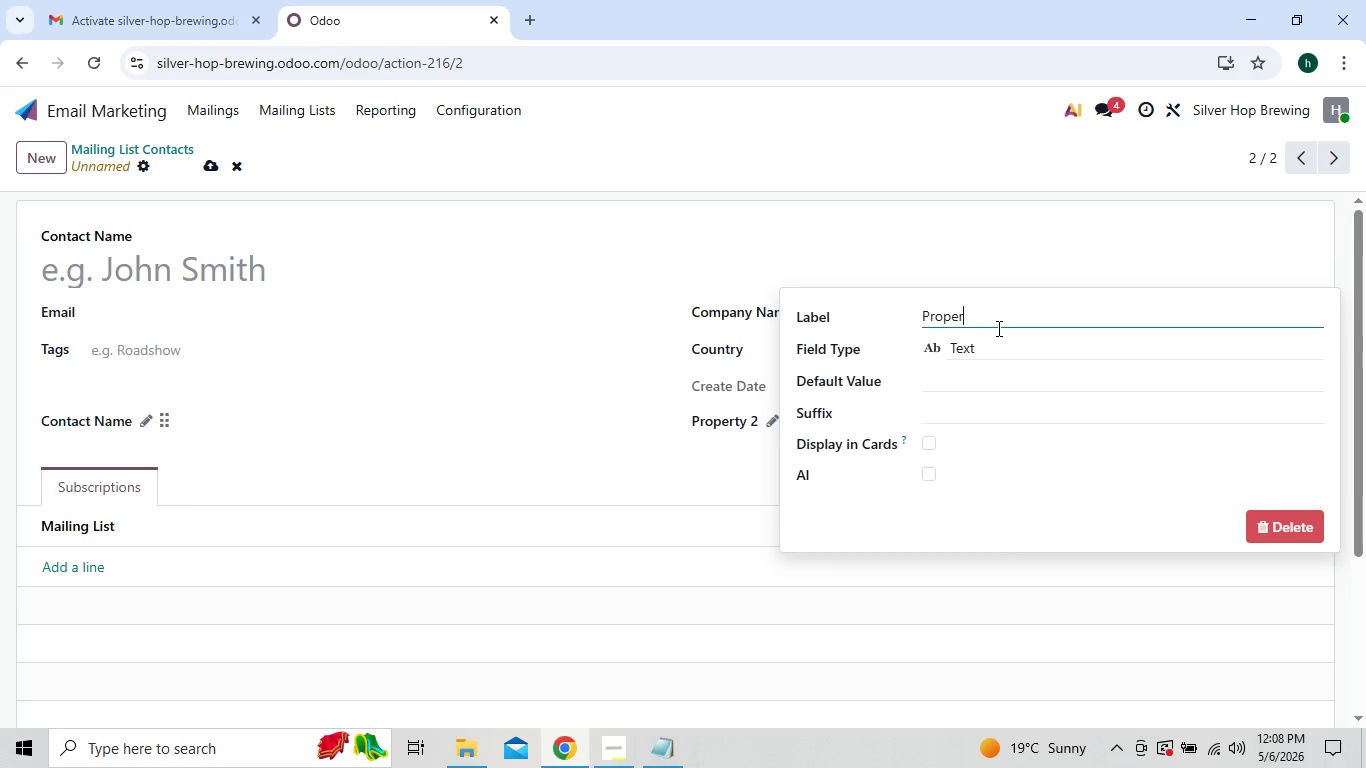 
key(Backspace)
 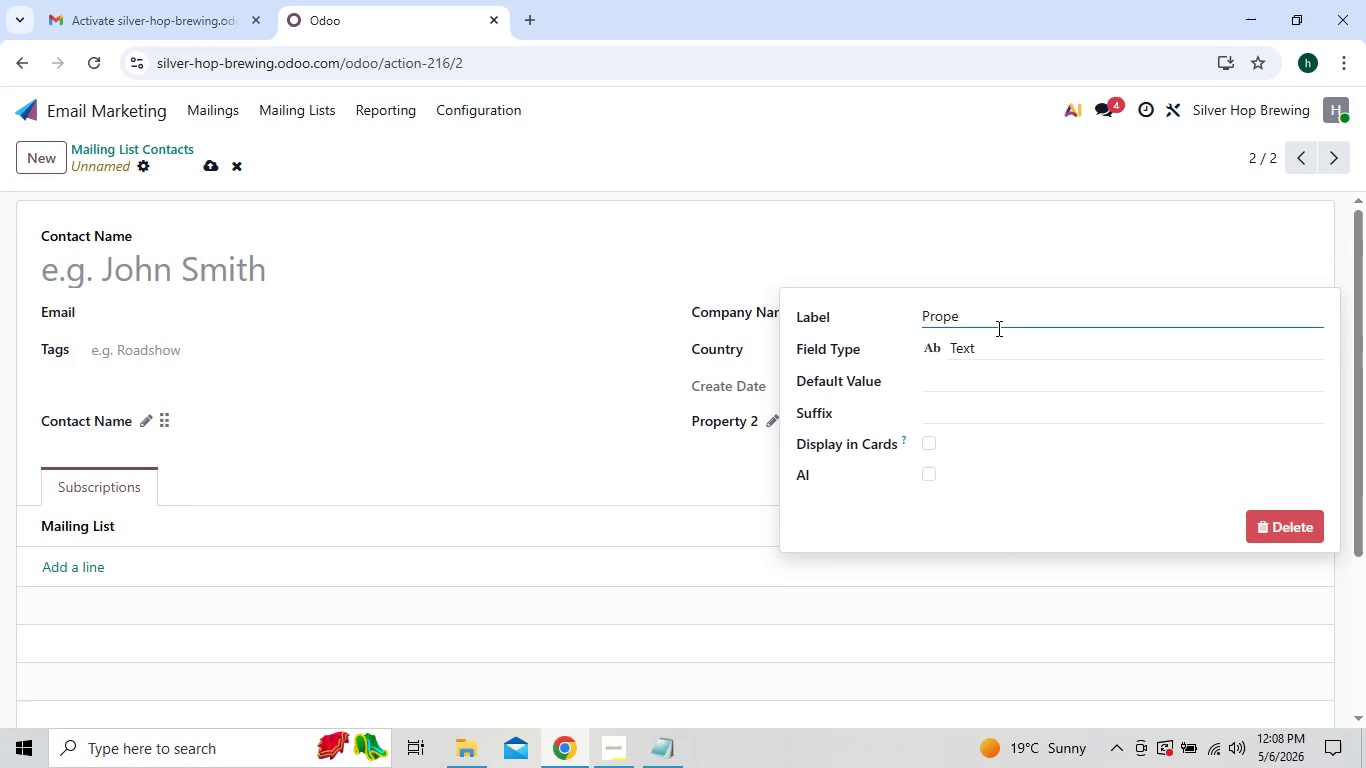 
key(Backspace)
 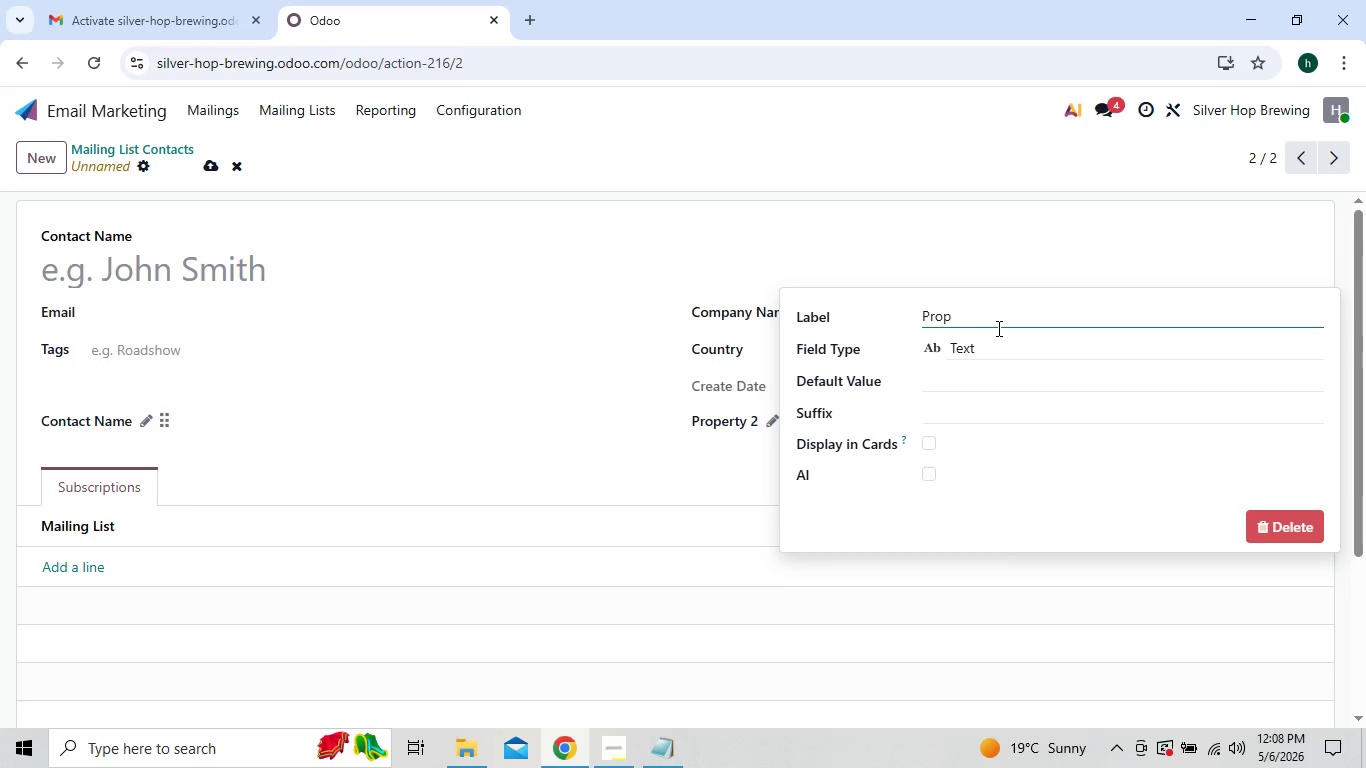 
key(Backspace)
 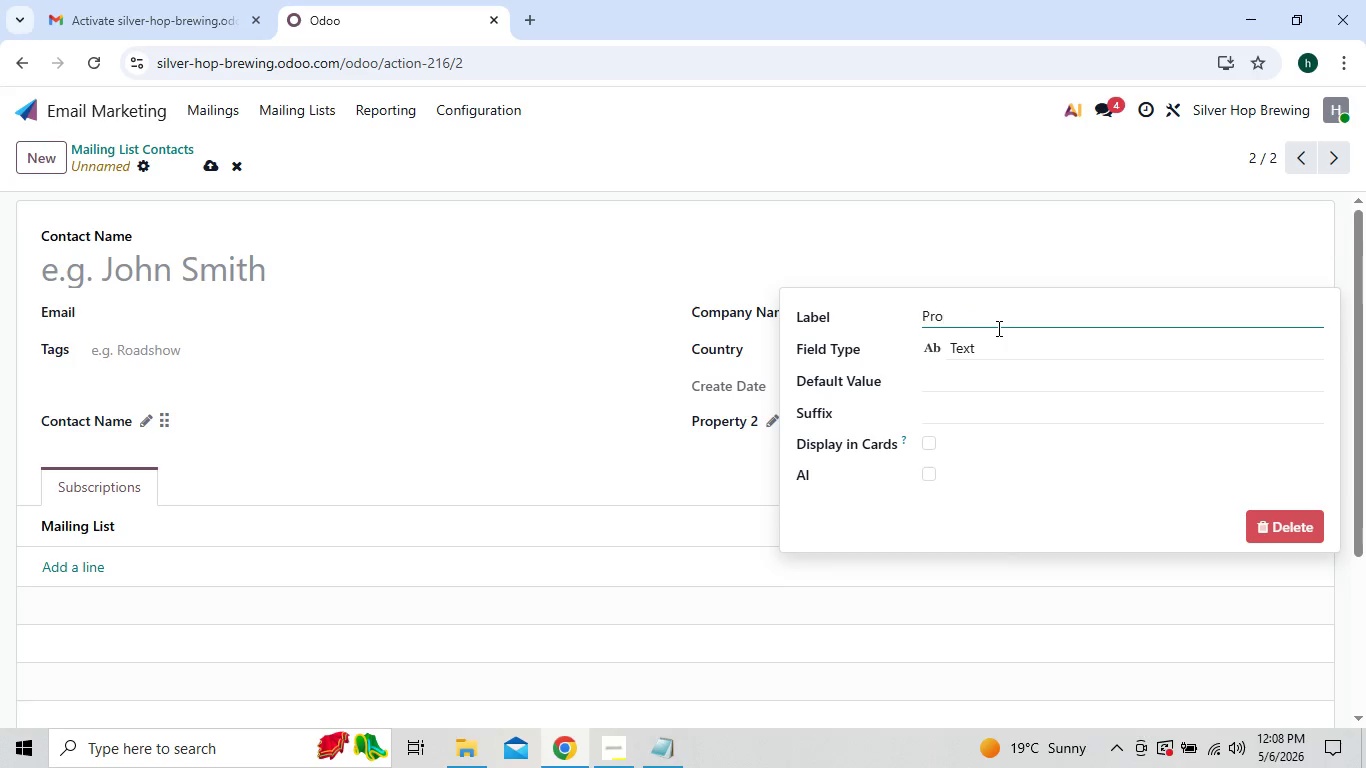 
key(Backspace)
 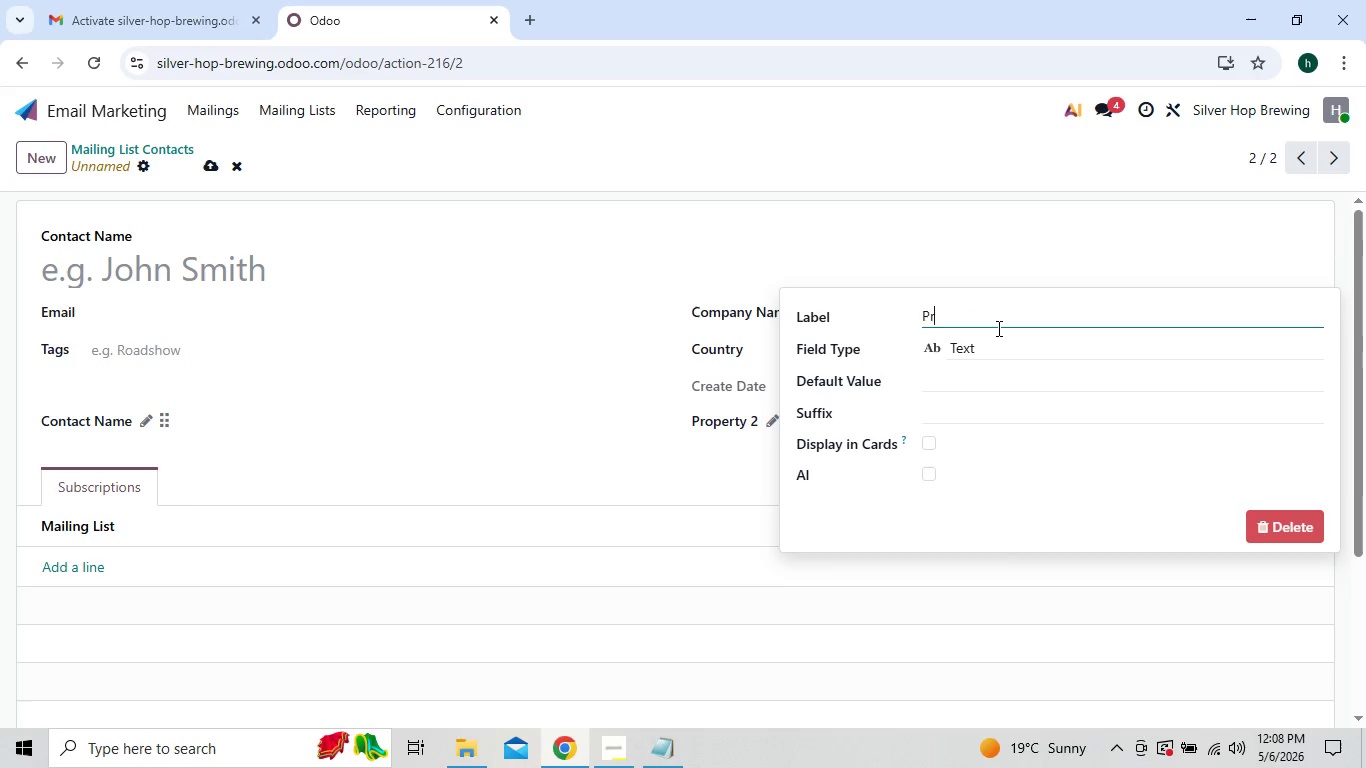 
key(Backspace)
 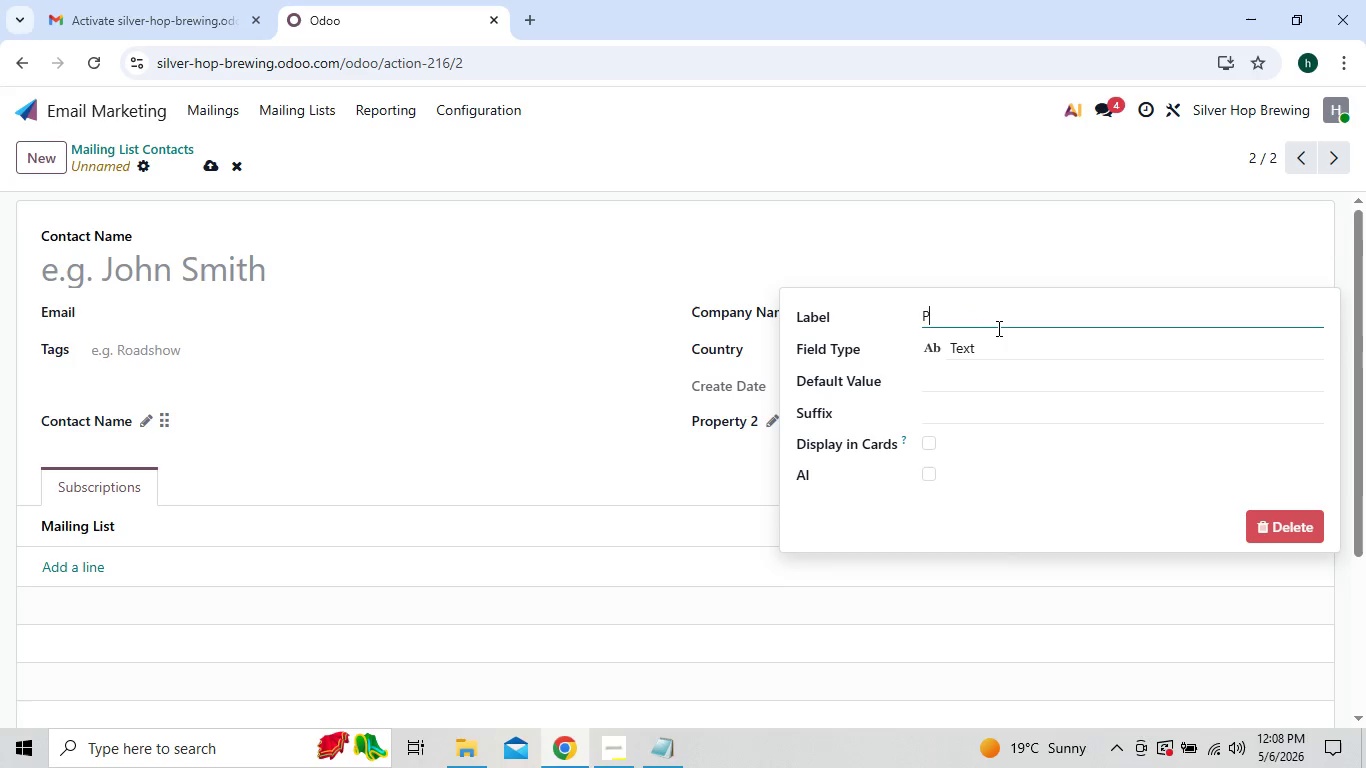 
key(Backspace)
 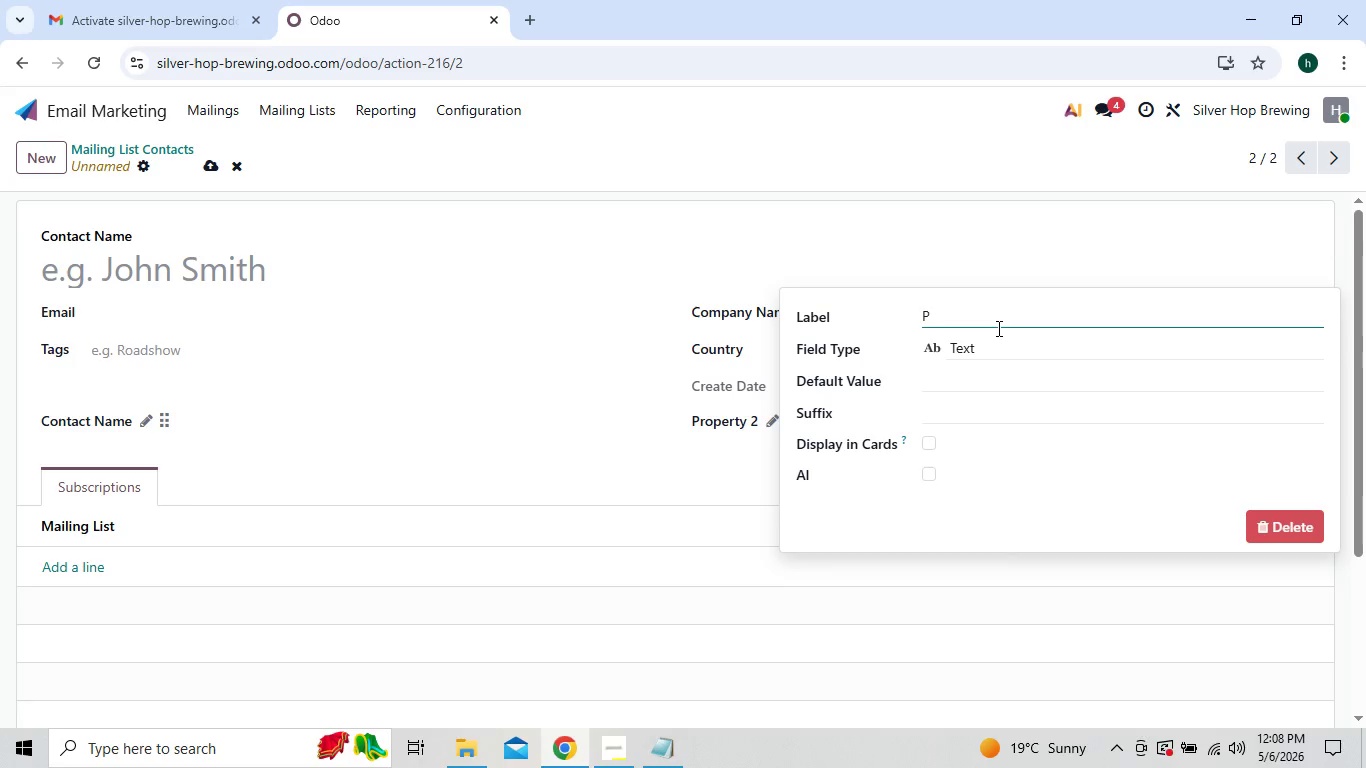 
key(Backspace)
 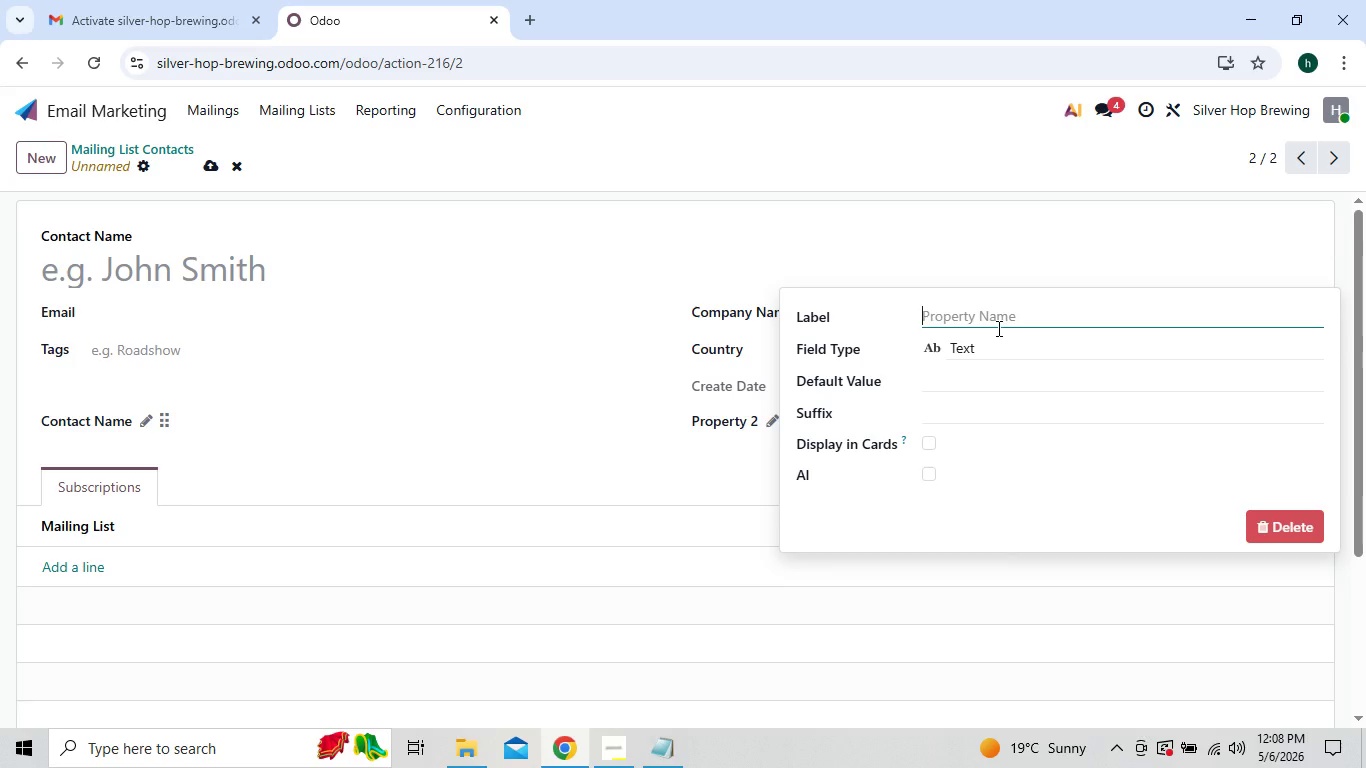 
key(Control+V)
 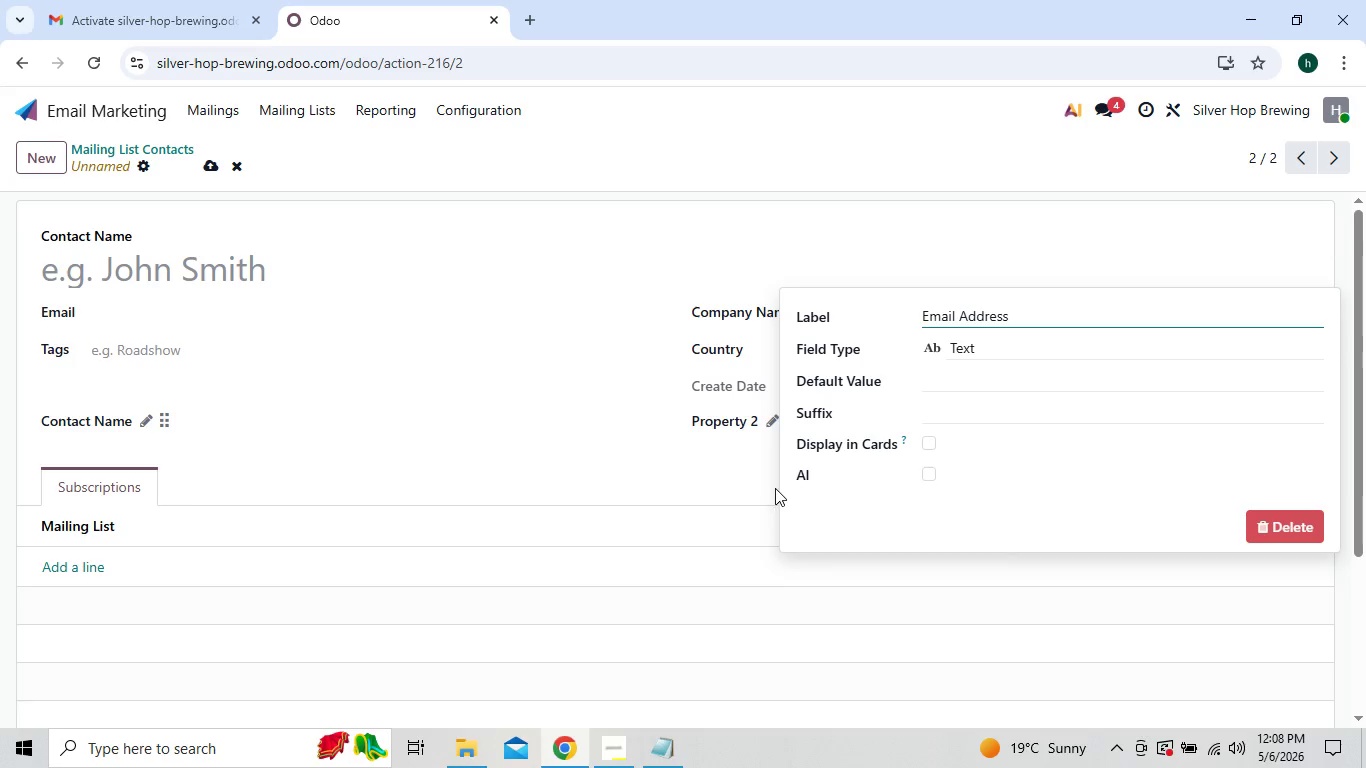 
left_click([708, 481])
 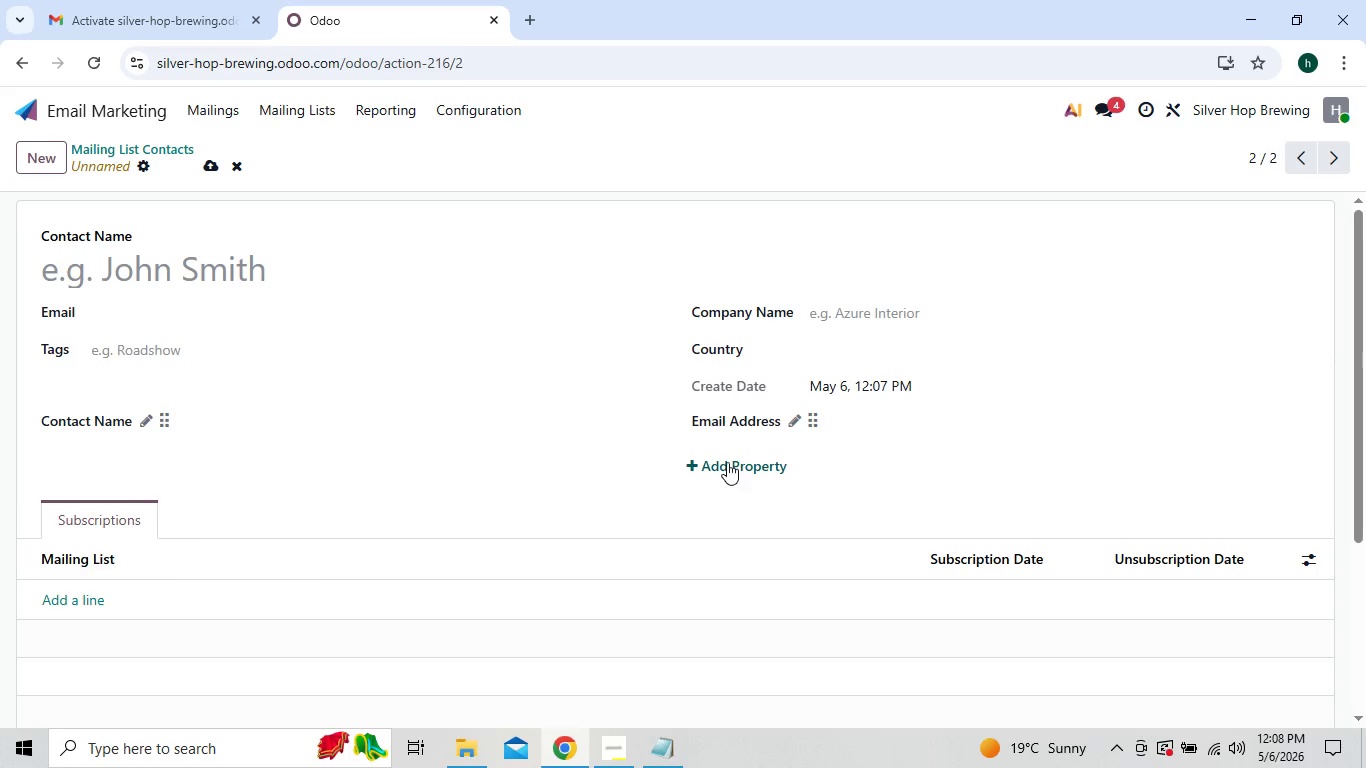 
left_click([727, 462])
 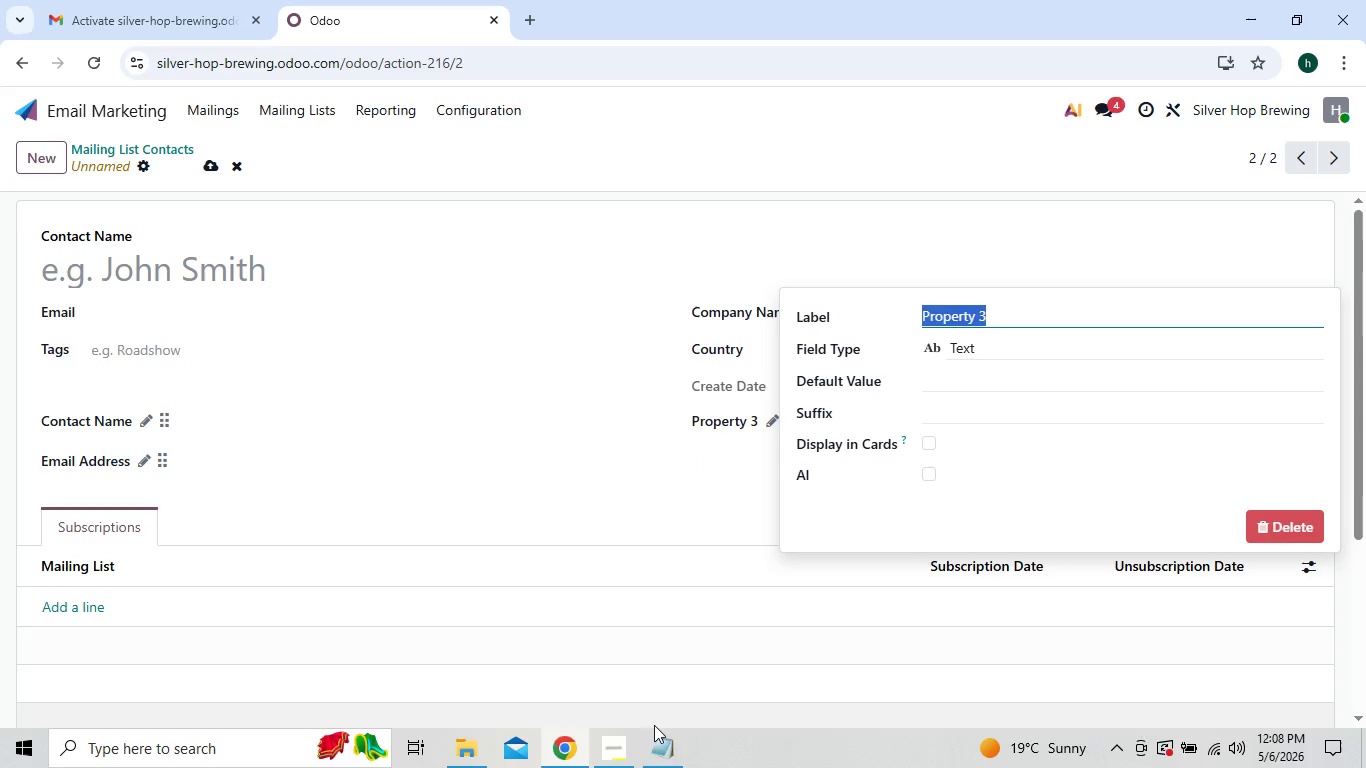 
left_click([659, 748])
 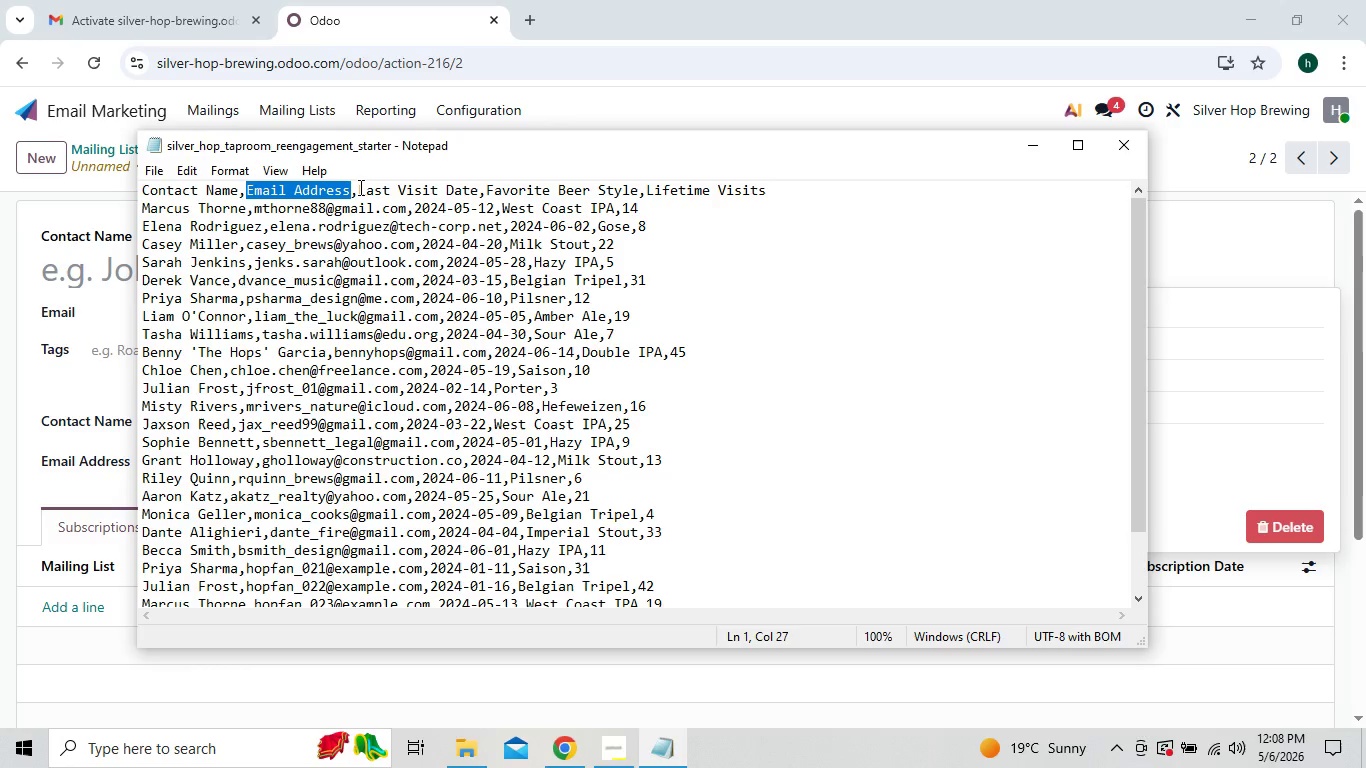 
left_click_drag(start_coordinate=[359, 187], to_coordinate=[476, 184])
 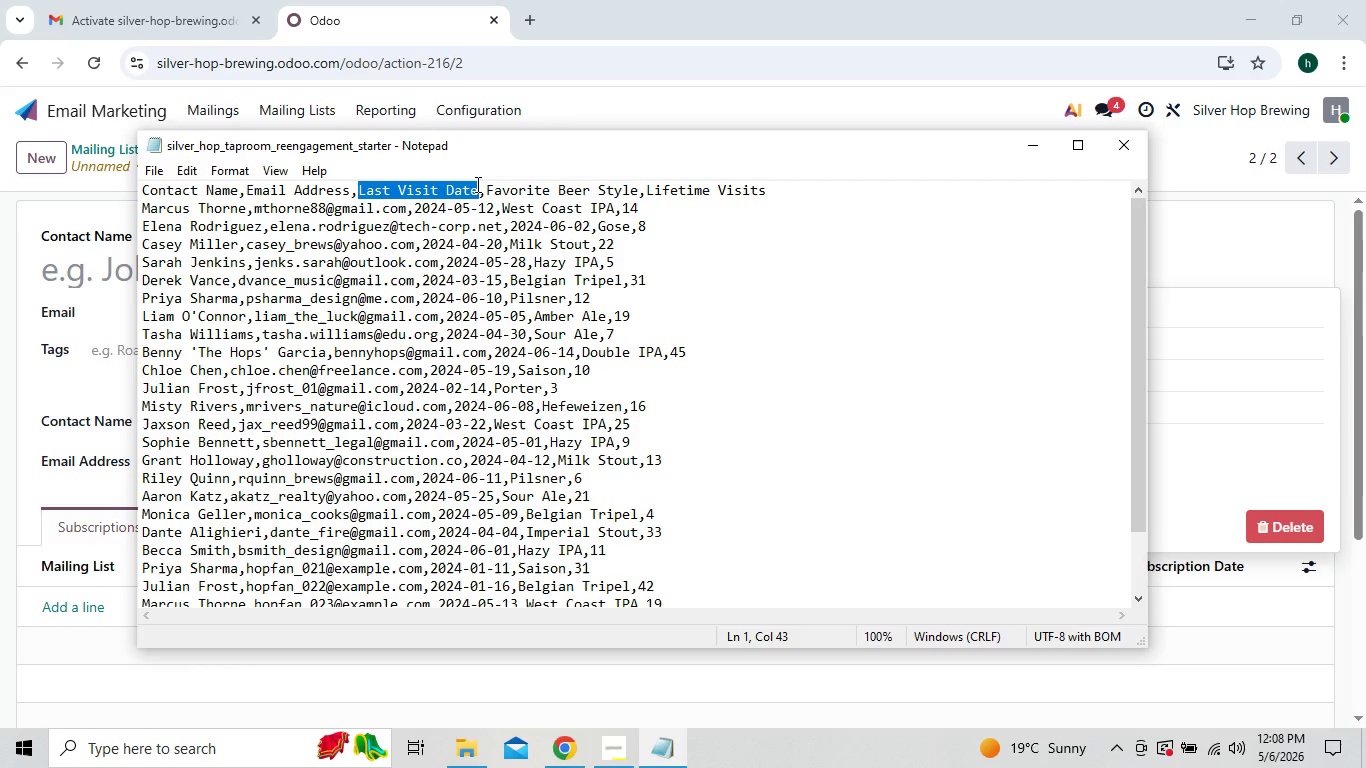 
key(Control+C)
 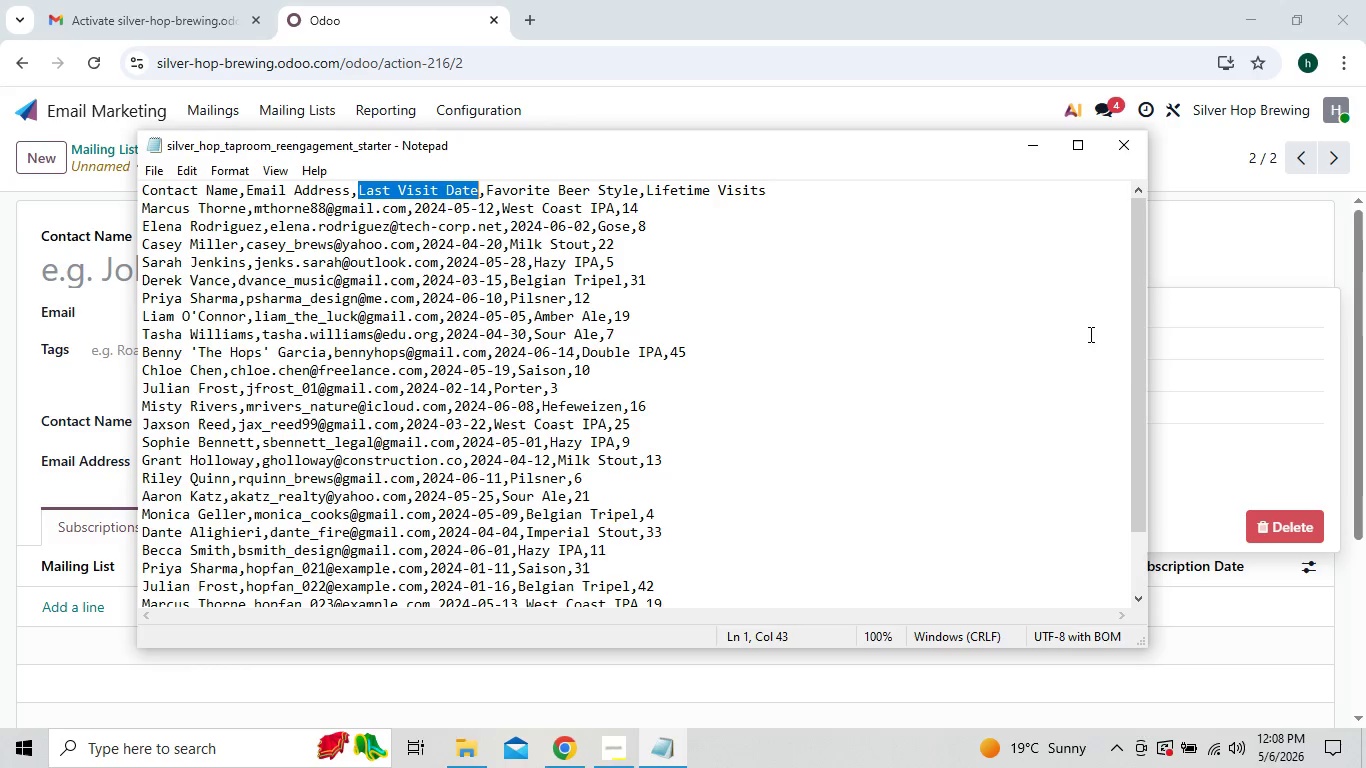 
left_click([1163, 383])
 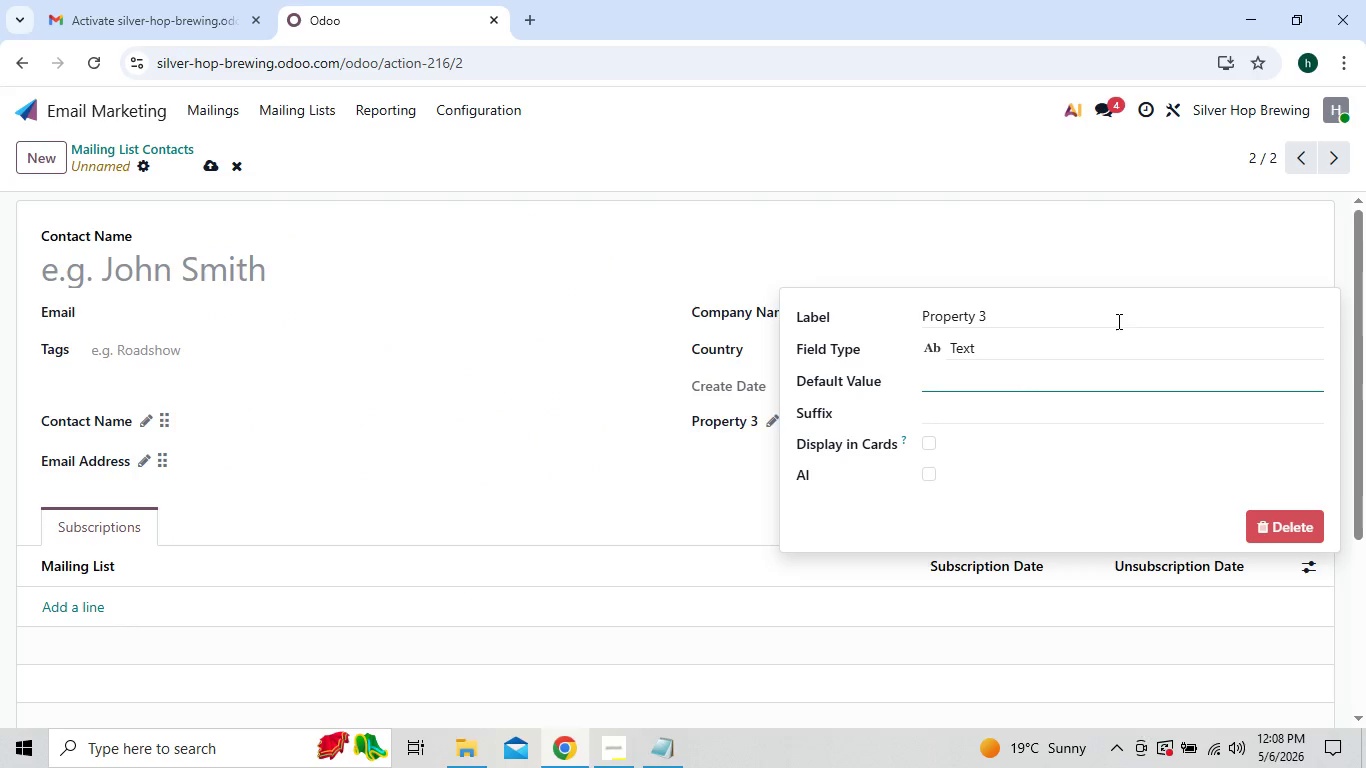 
left_click([1117, 312])
 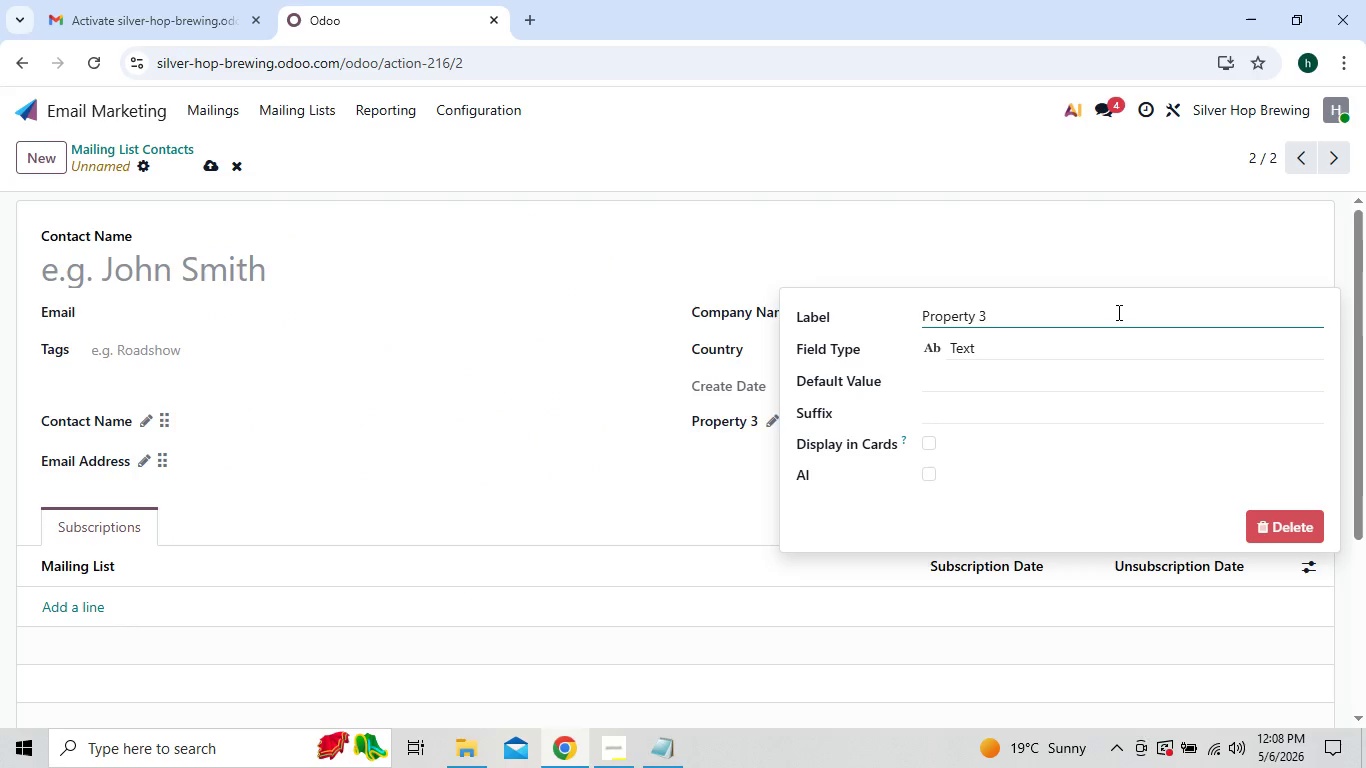 
hold_key(key=Backspace, duration=0.48)
 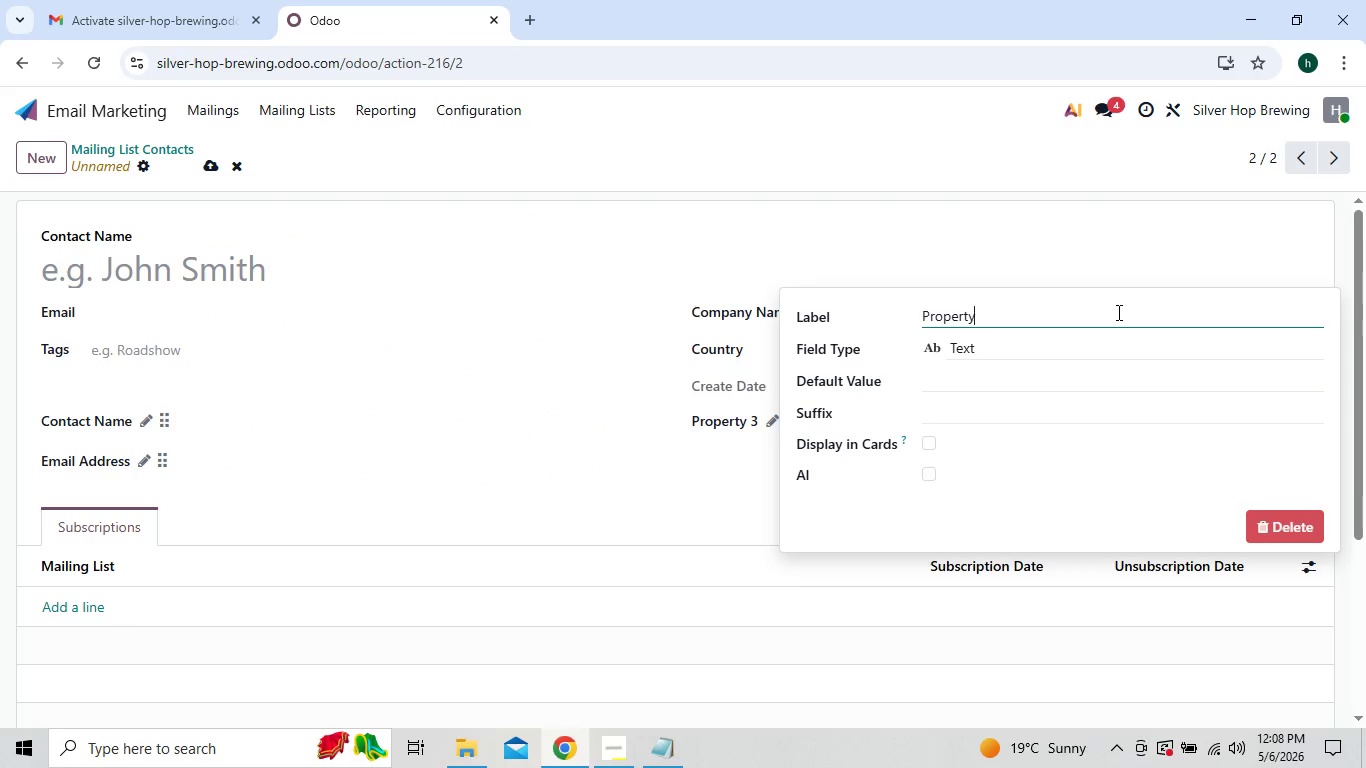 
hold_key(key=Backspace, duration=0.84)
 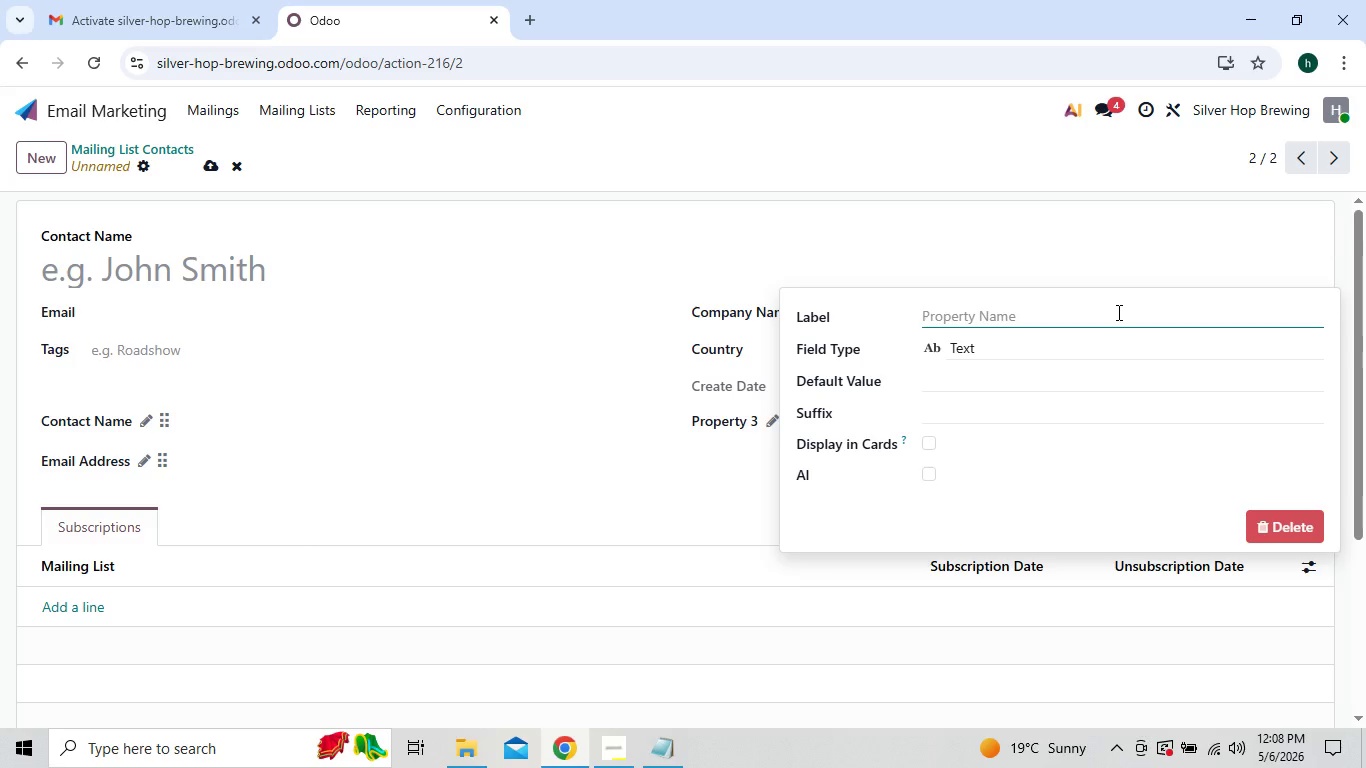 
key(Control+V)
 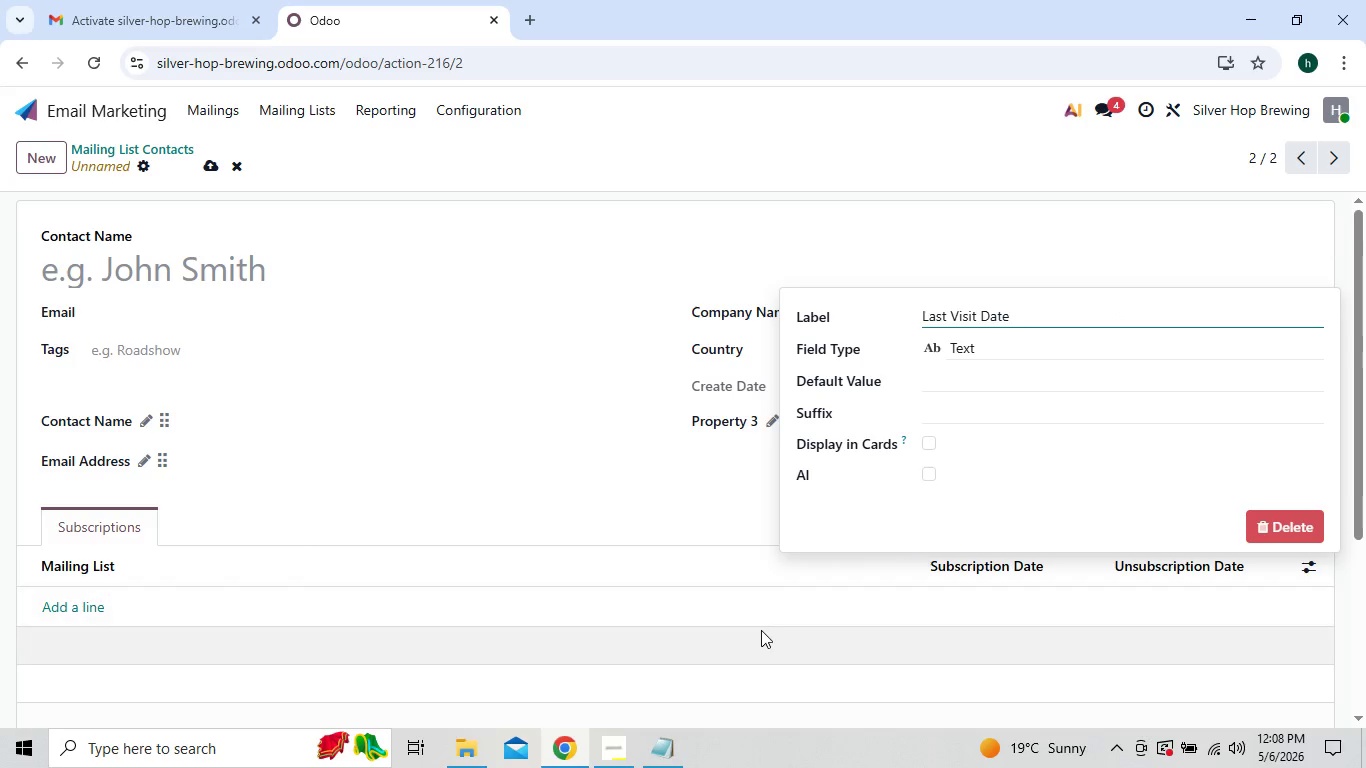 
left_click([701, 659])
 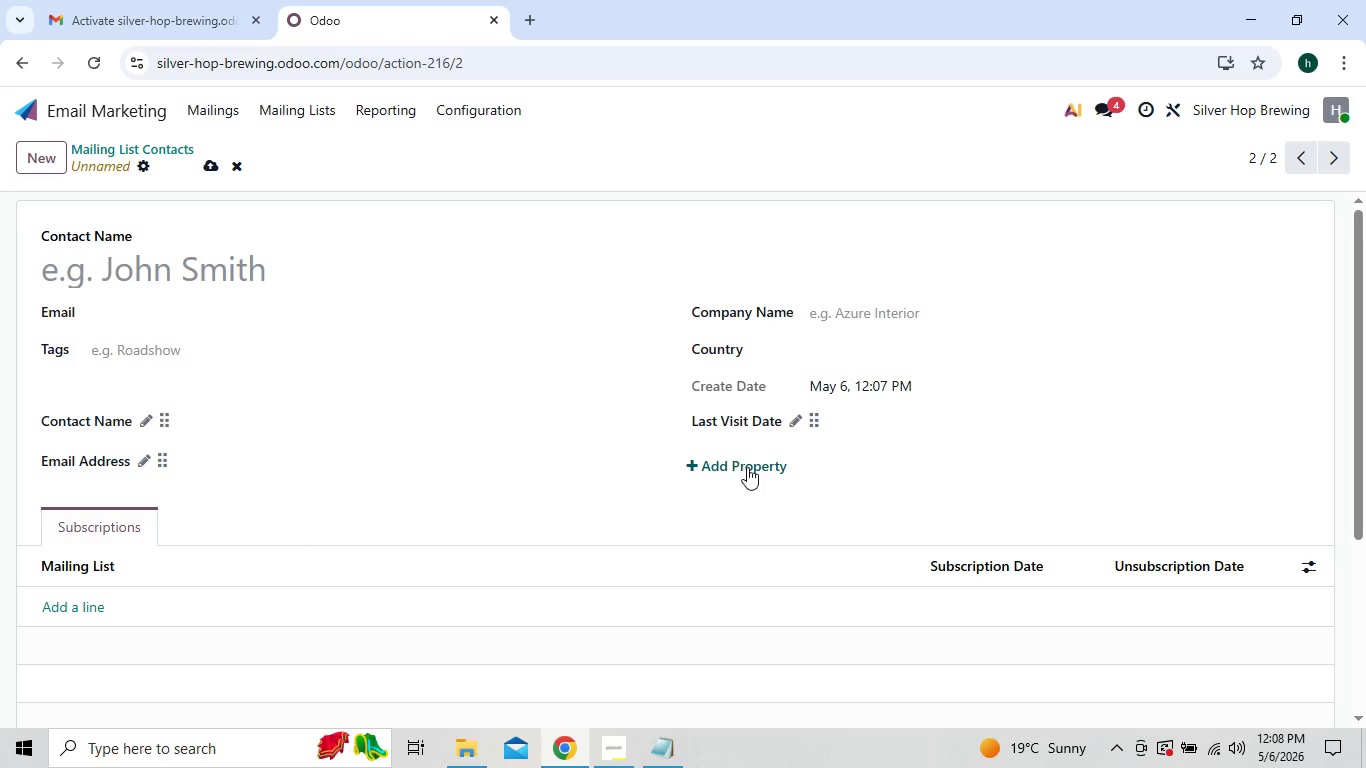 
left_click([747, 467])
 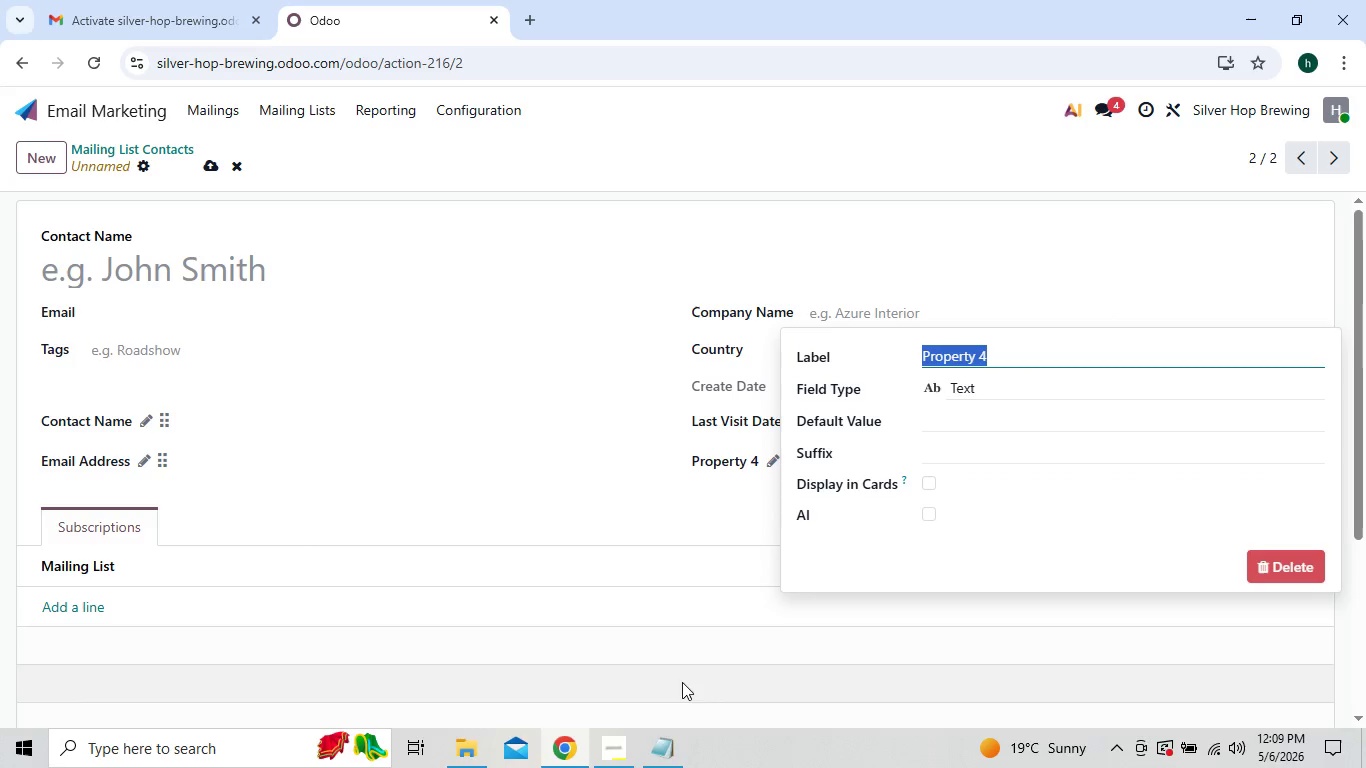 
left_click([663, 746])
 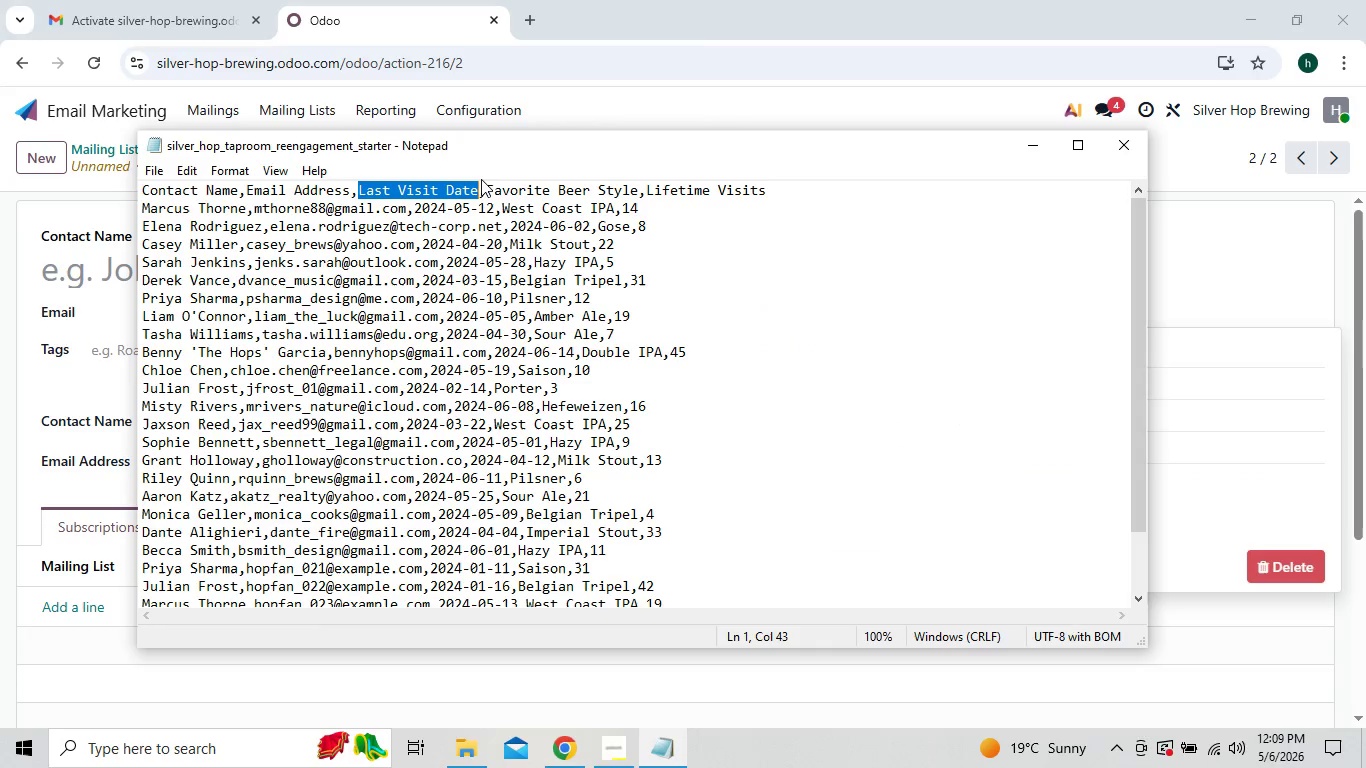 
left_click_drag(start_coordinate=[483, 183], to_coordinate=[637, 182])
 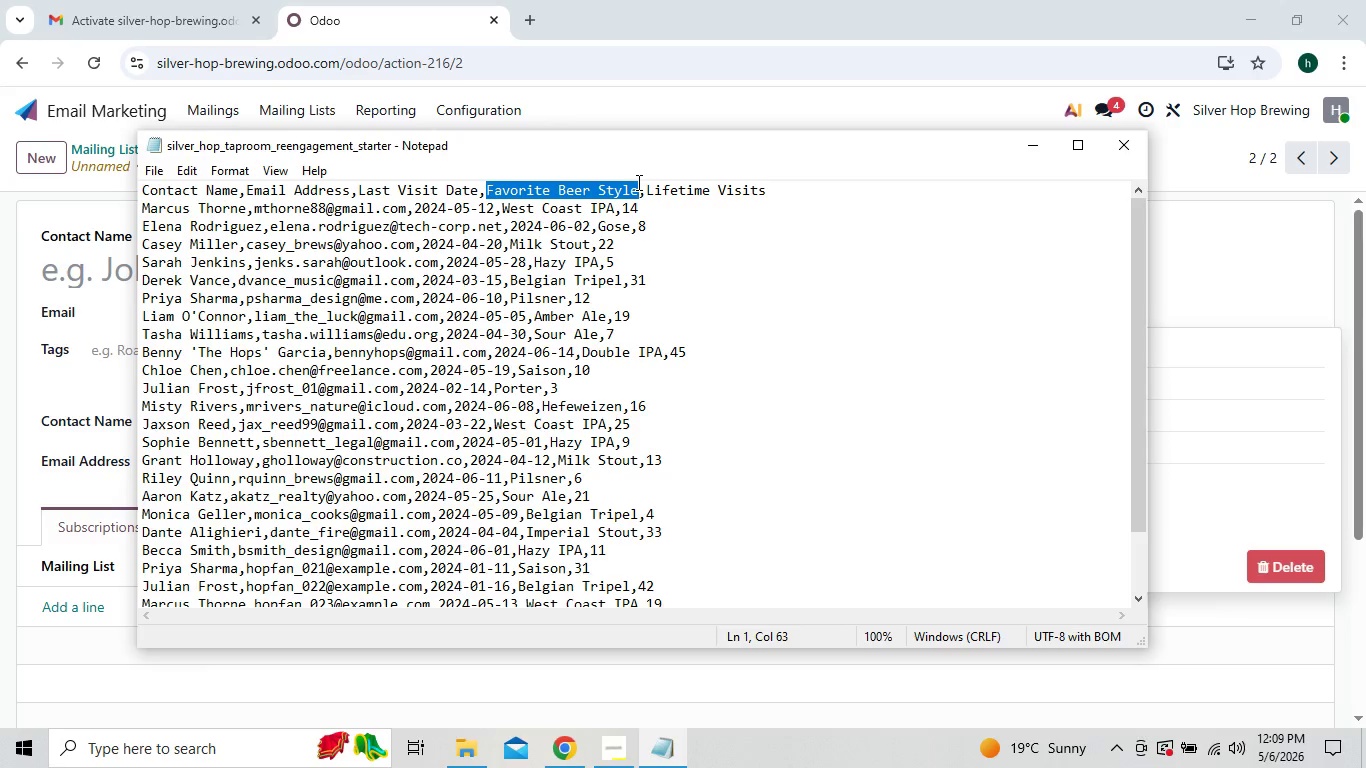 
key(Control+C)
 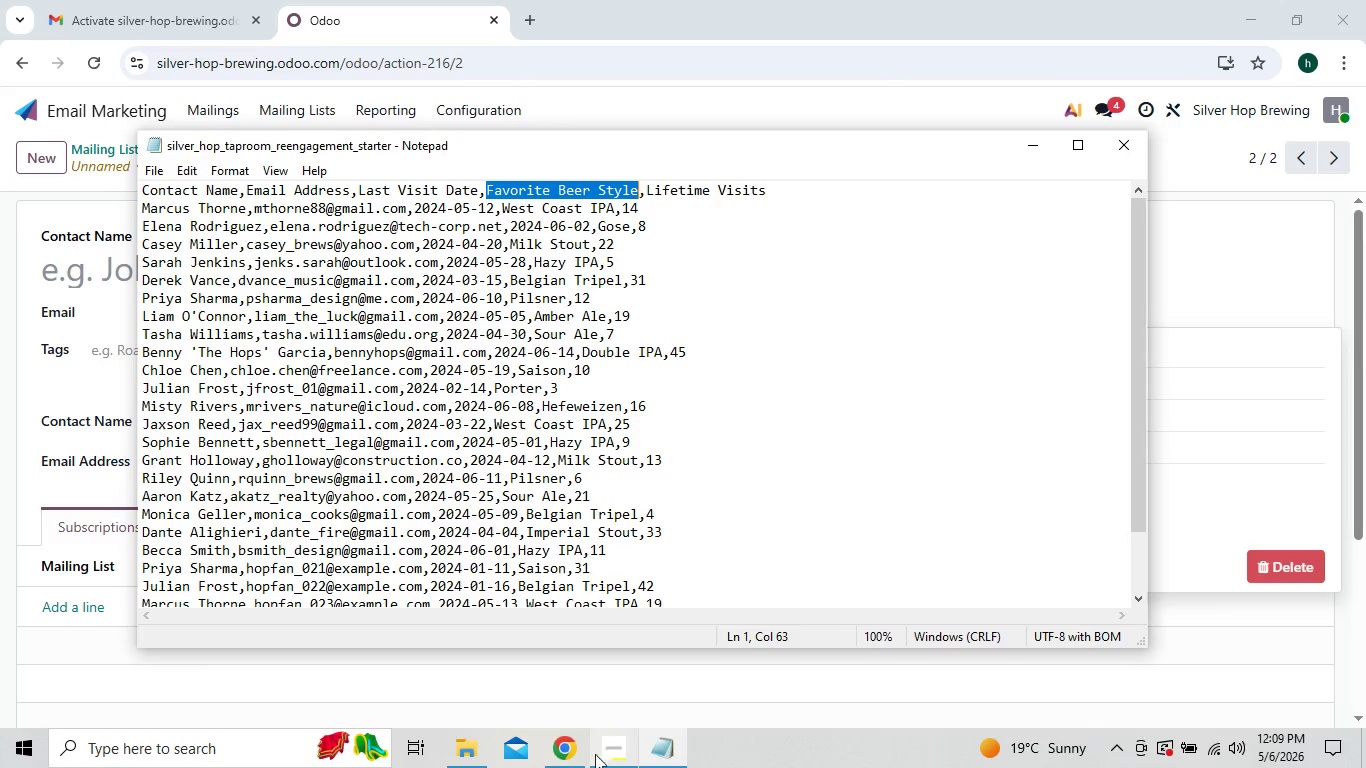 
left_click([561, 755])
 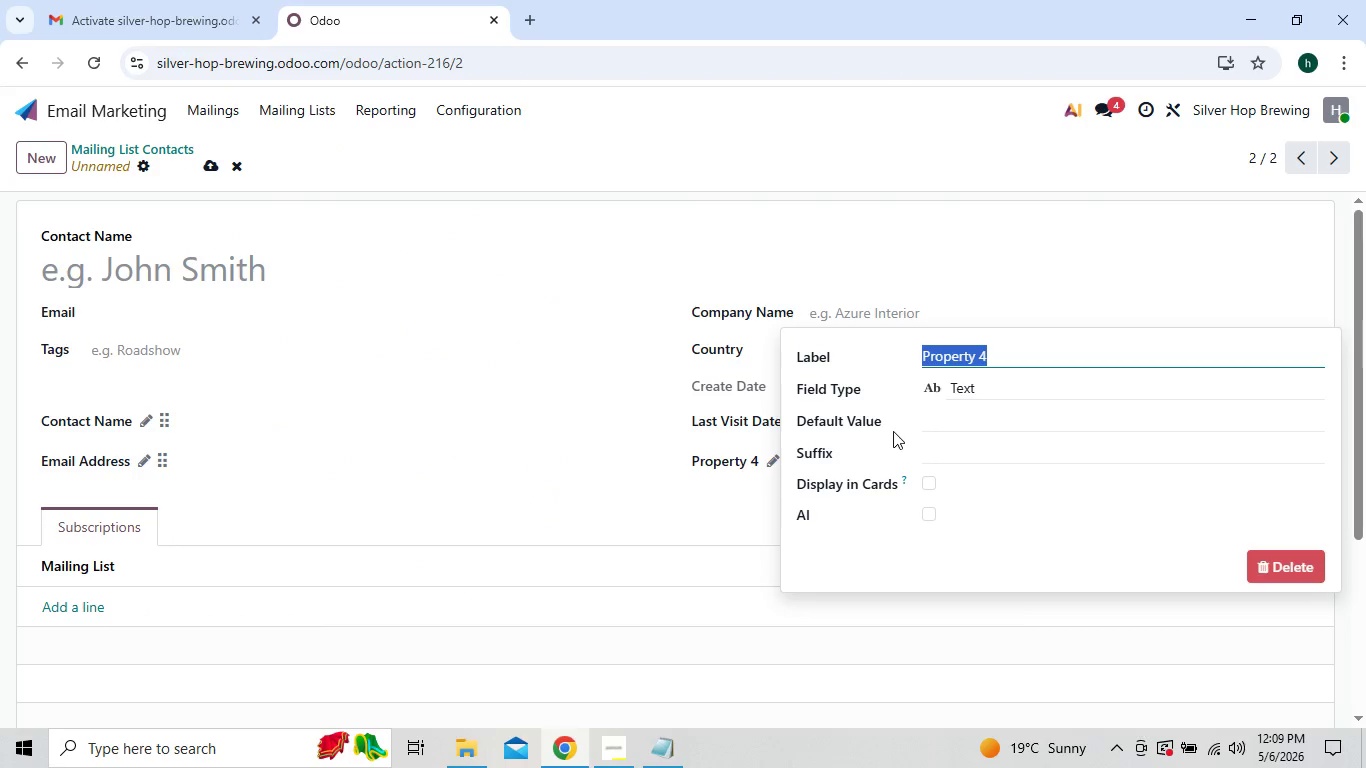 
key(Control+V)
 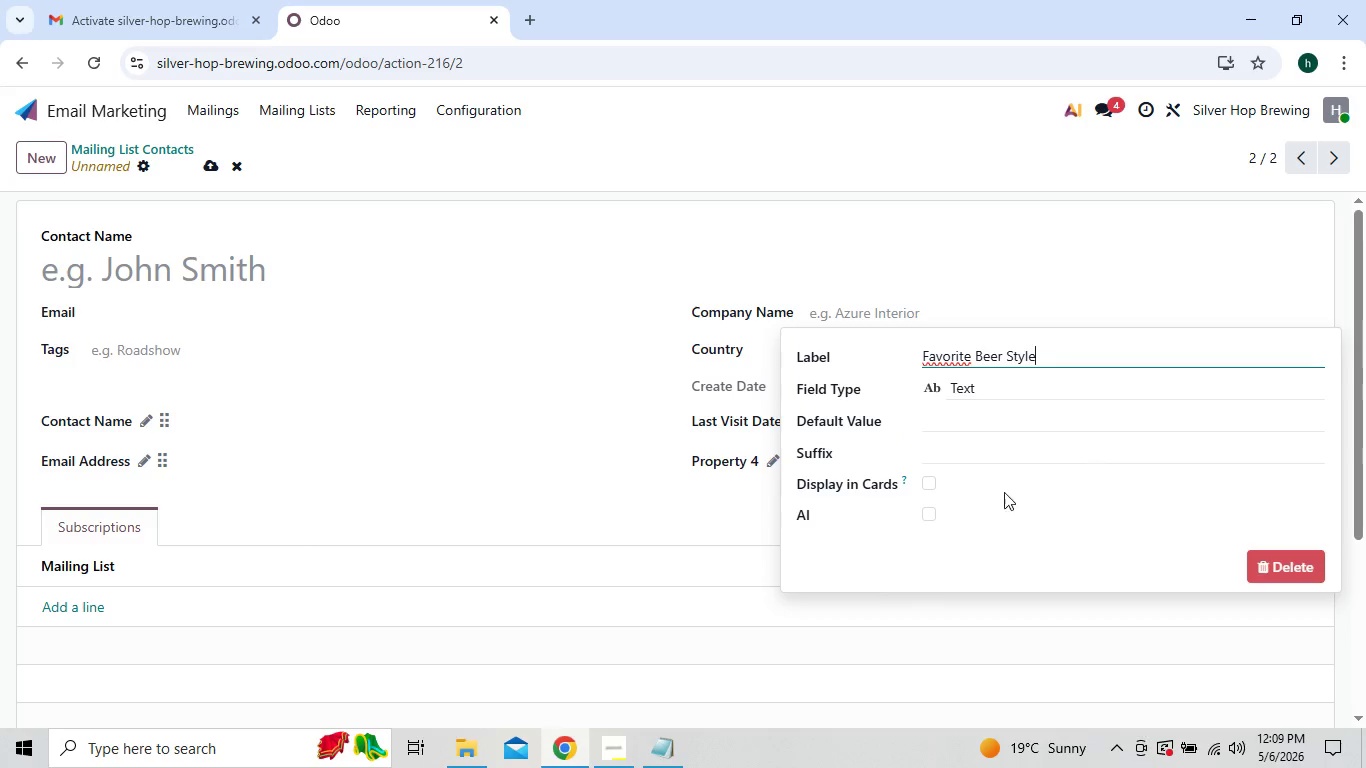 
left_click([810, 607])
 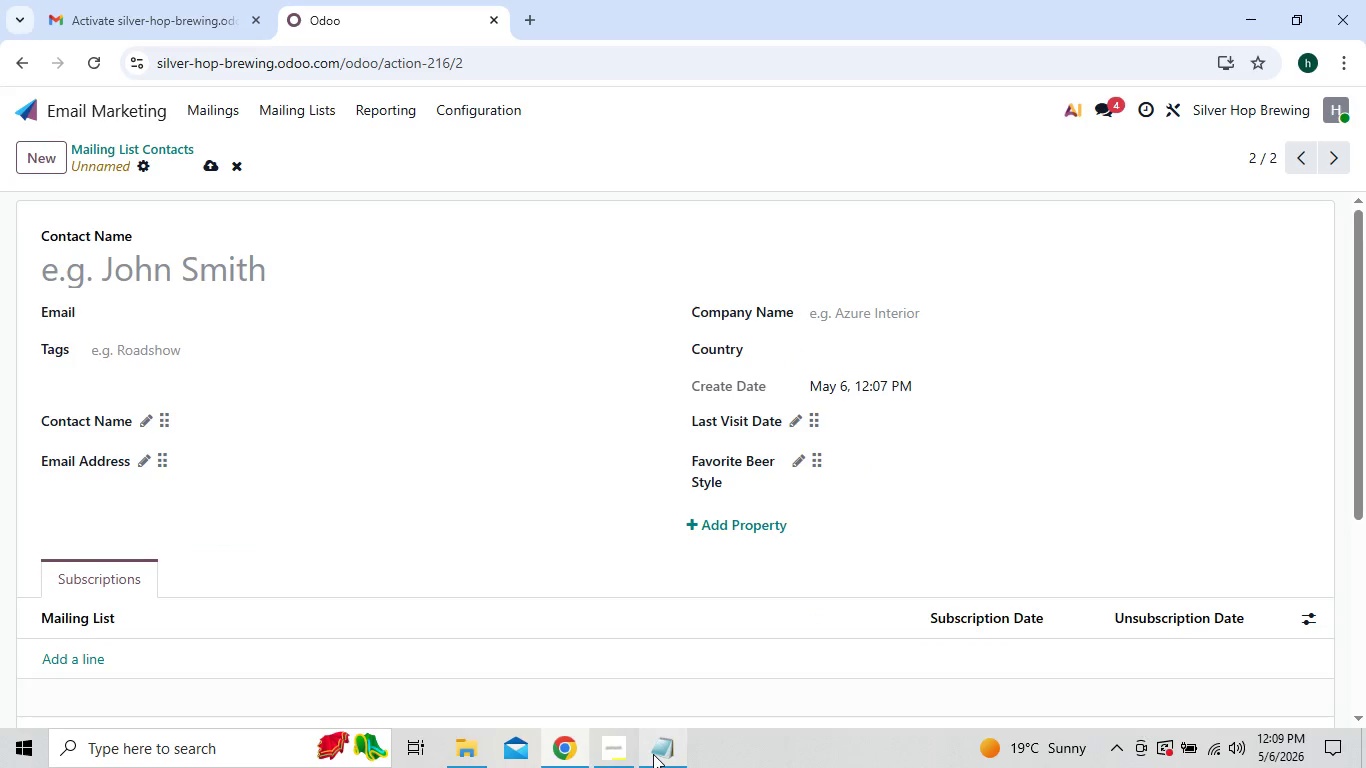 
left_click([653, 754])
 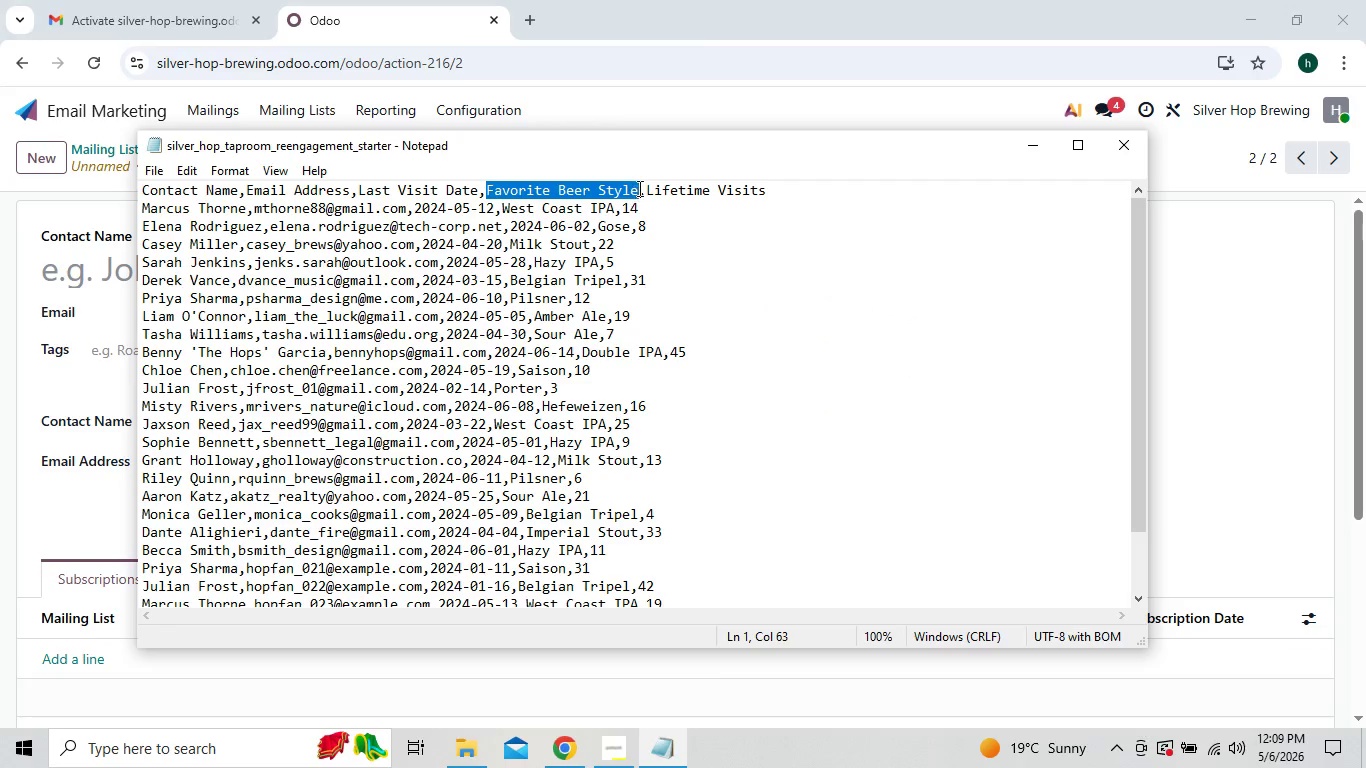 
left_click_drag(start_coordinate=[643, 187], to_coordinate=[770, 188])
 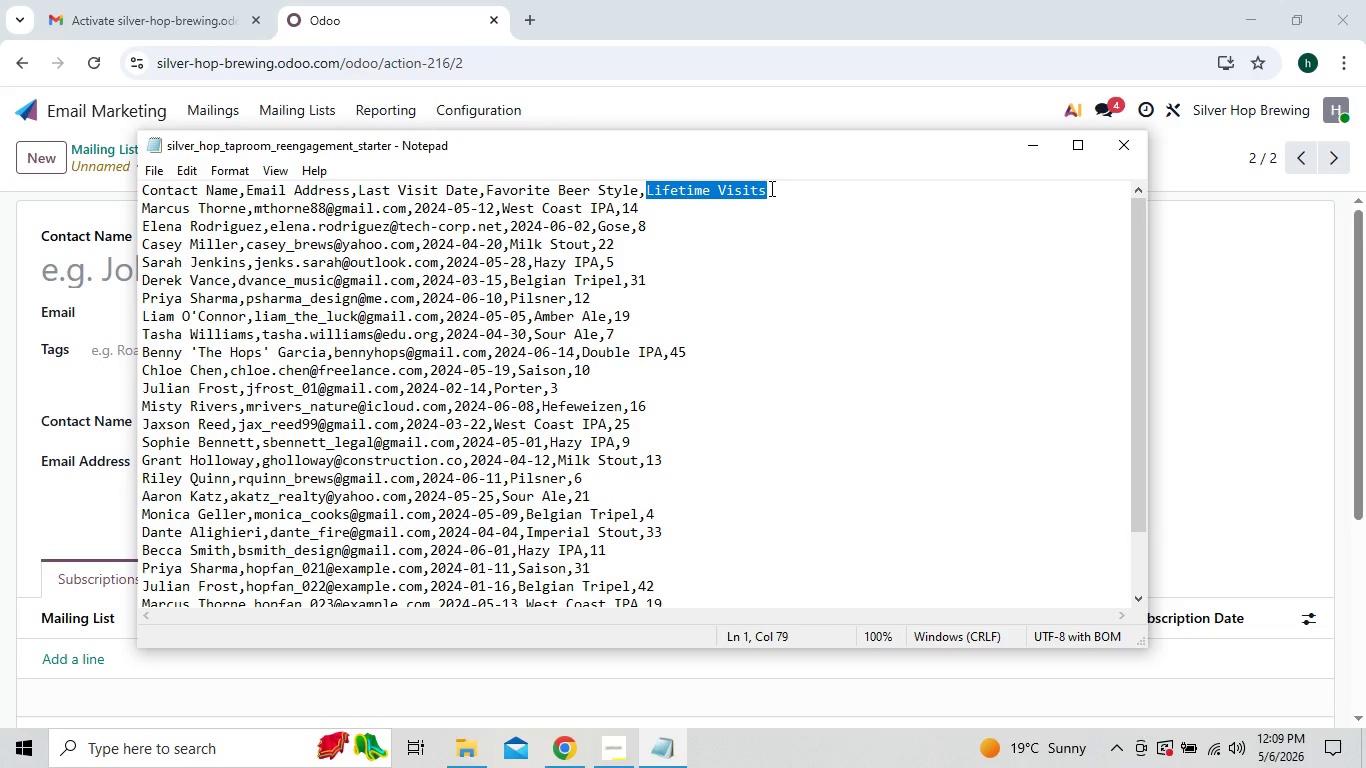 
key(Control+C)
 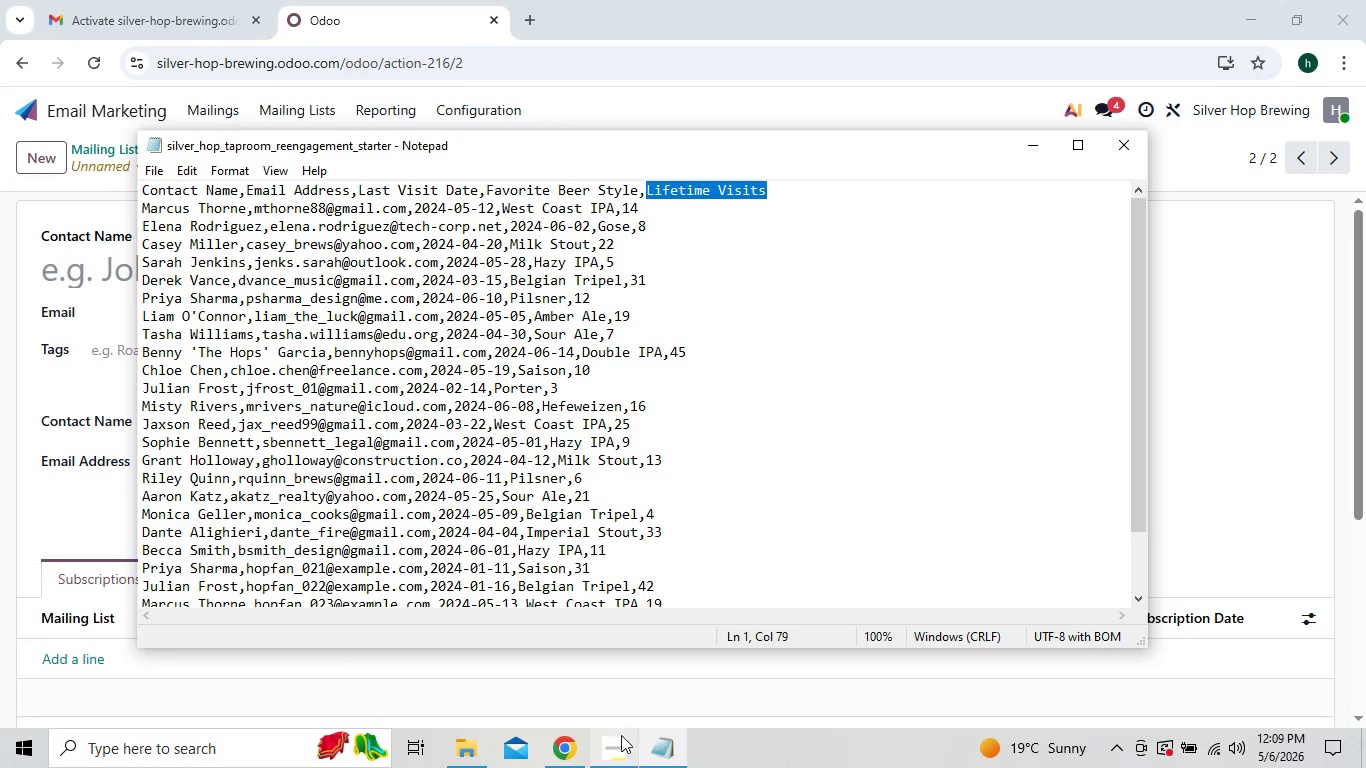 
left_click([569, 750])
 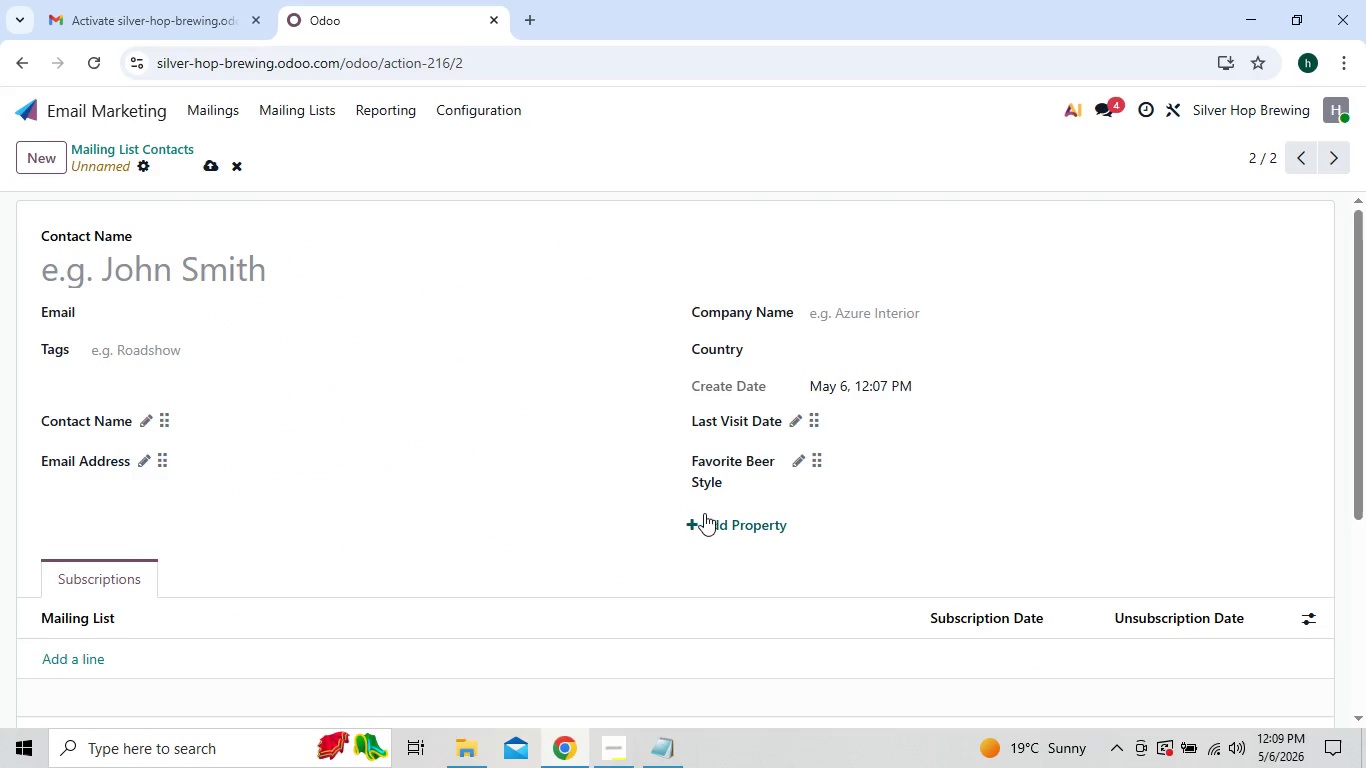 
left_click([707, 525])
 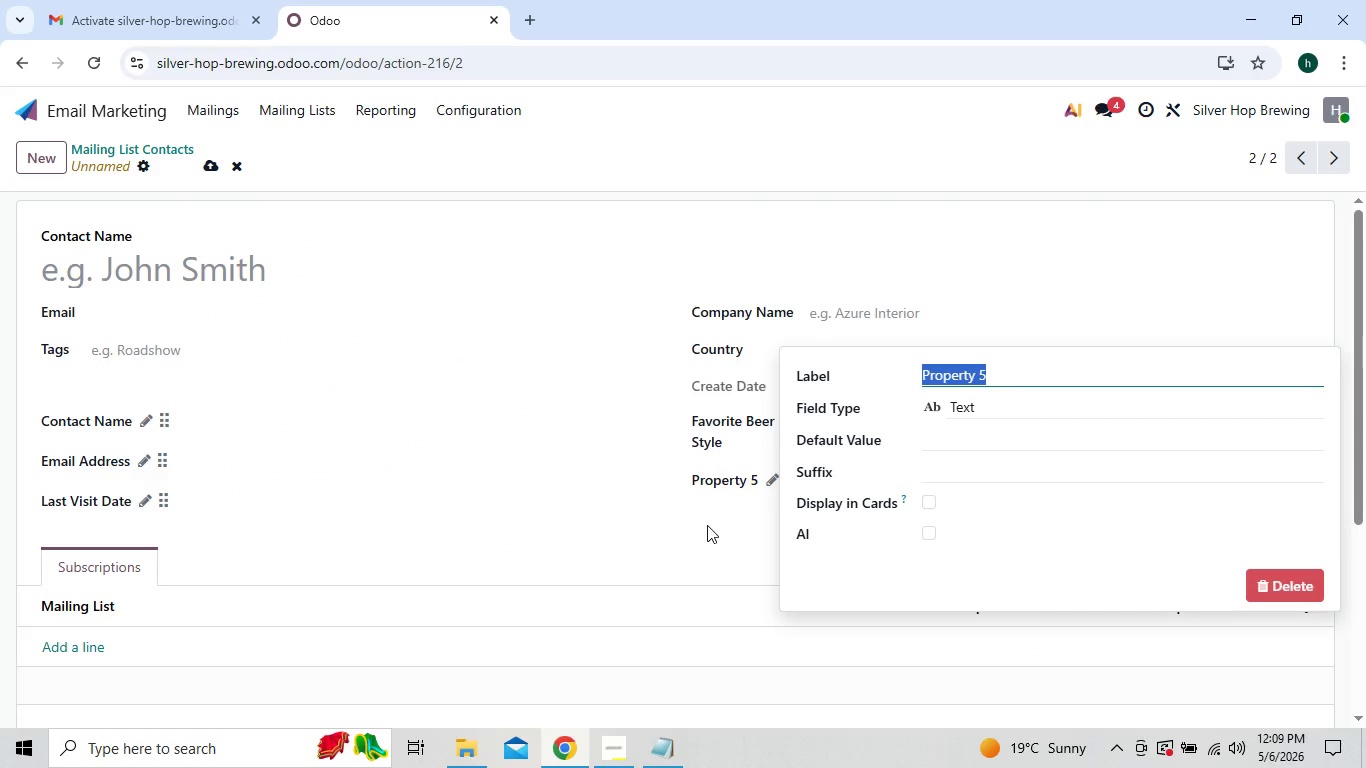 
key(Control+V)
 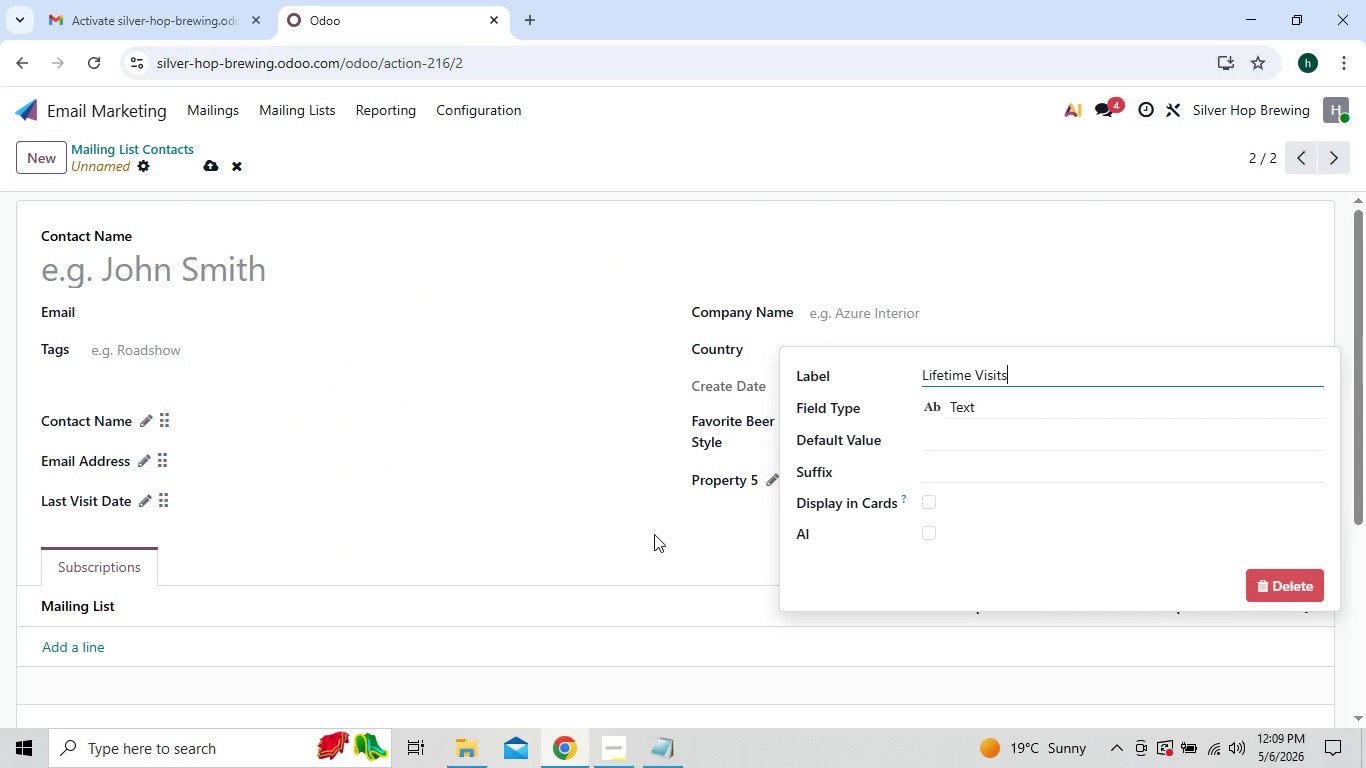 
left_click([646, 546])
 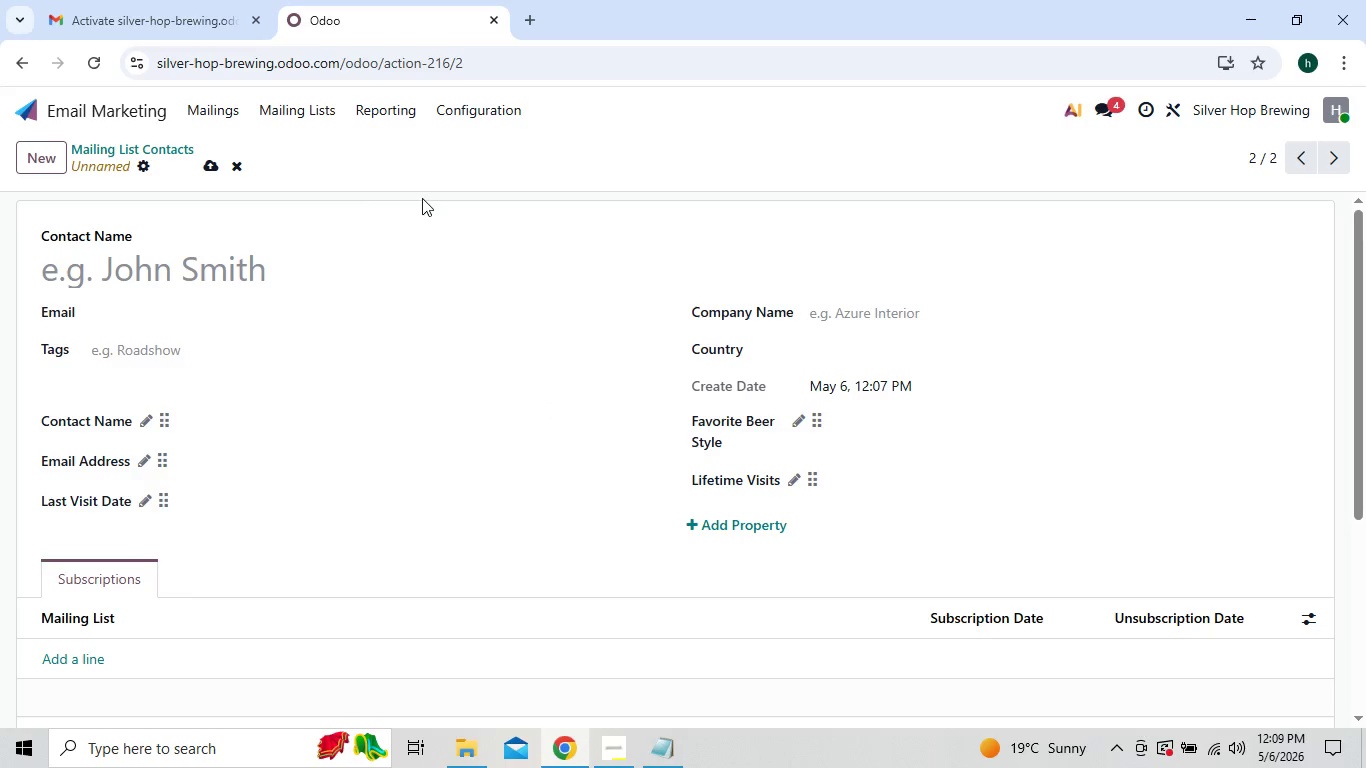 
left_click([208, 167])
 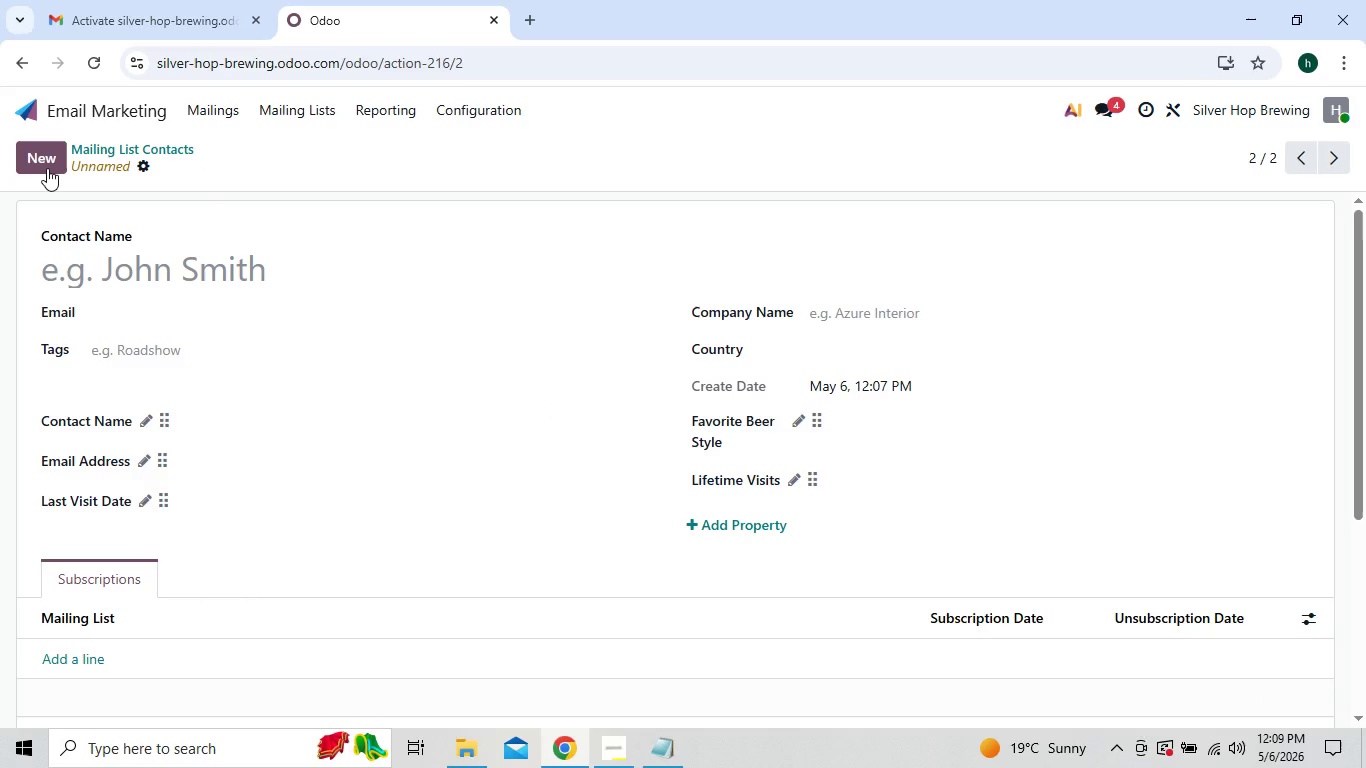 
wait(7.31)
 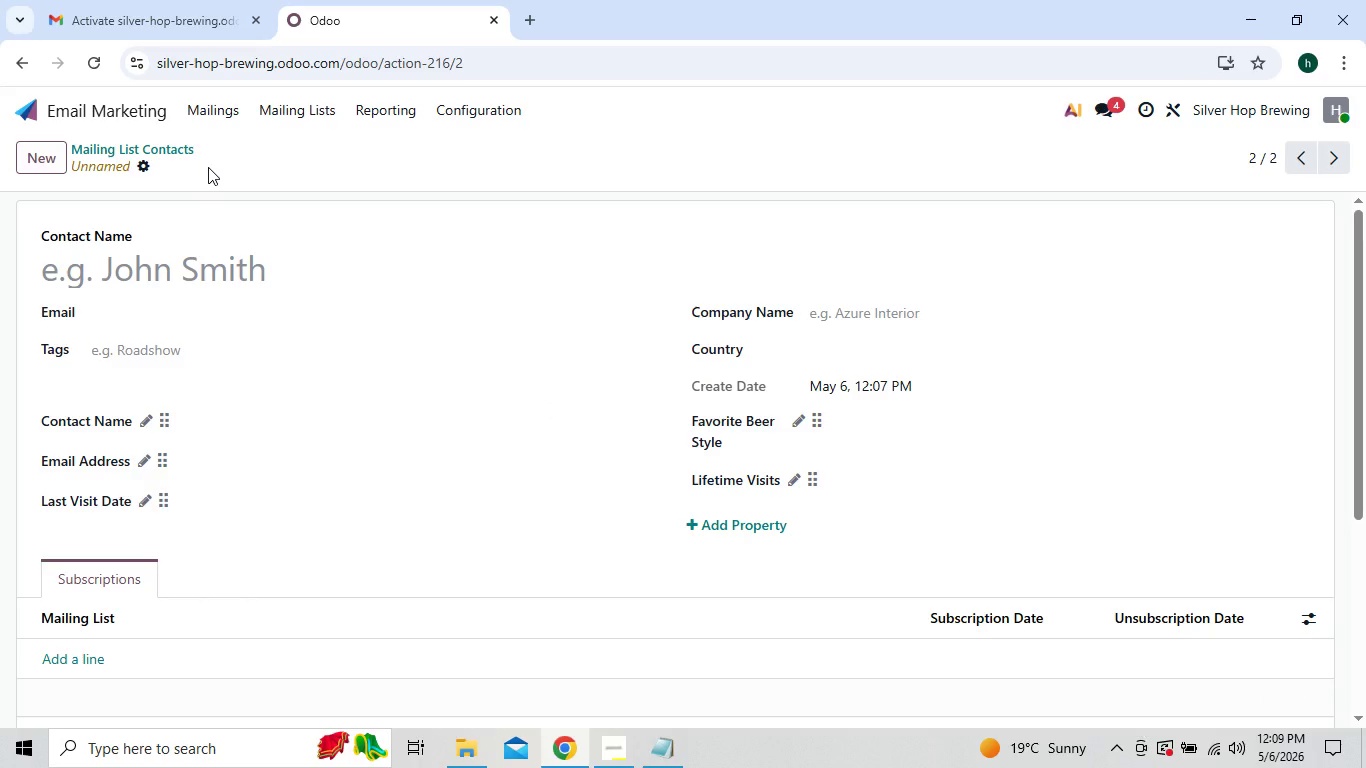 
left_click([139, 166])
 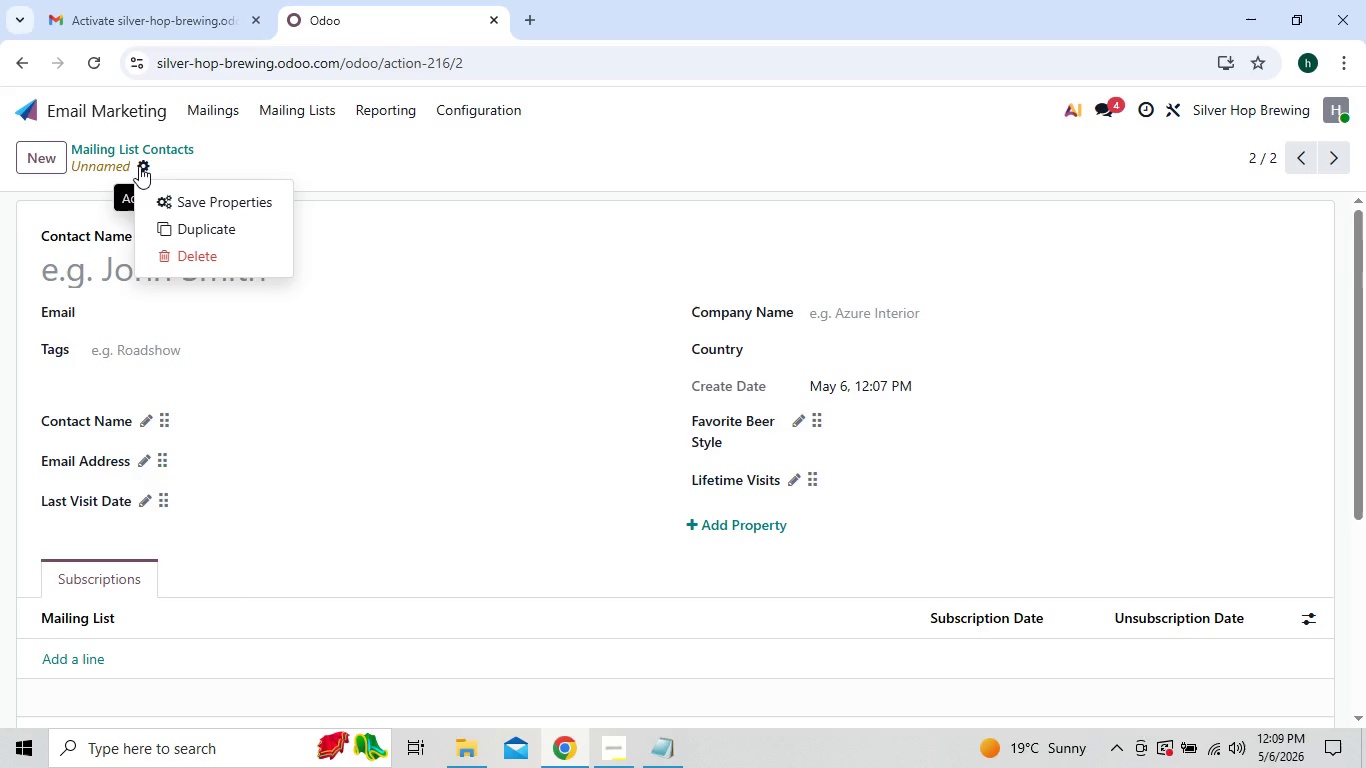 
left_click([172, 195])
 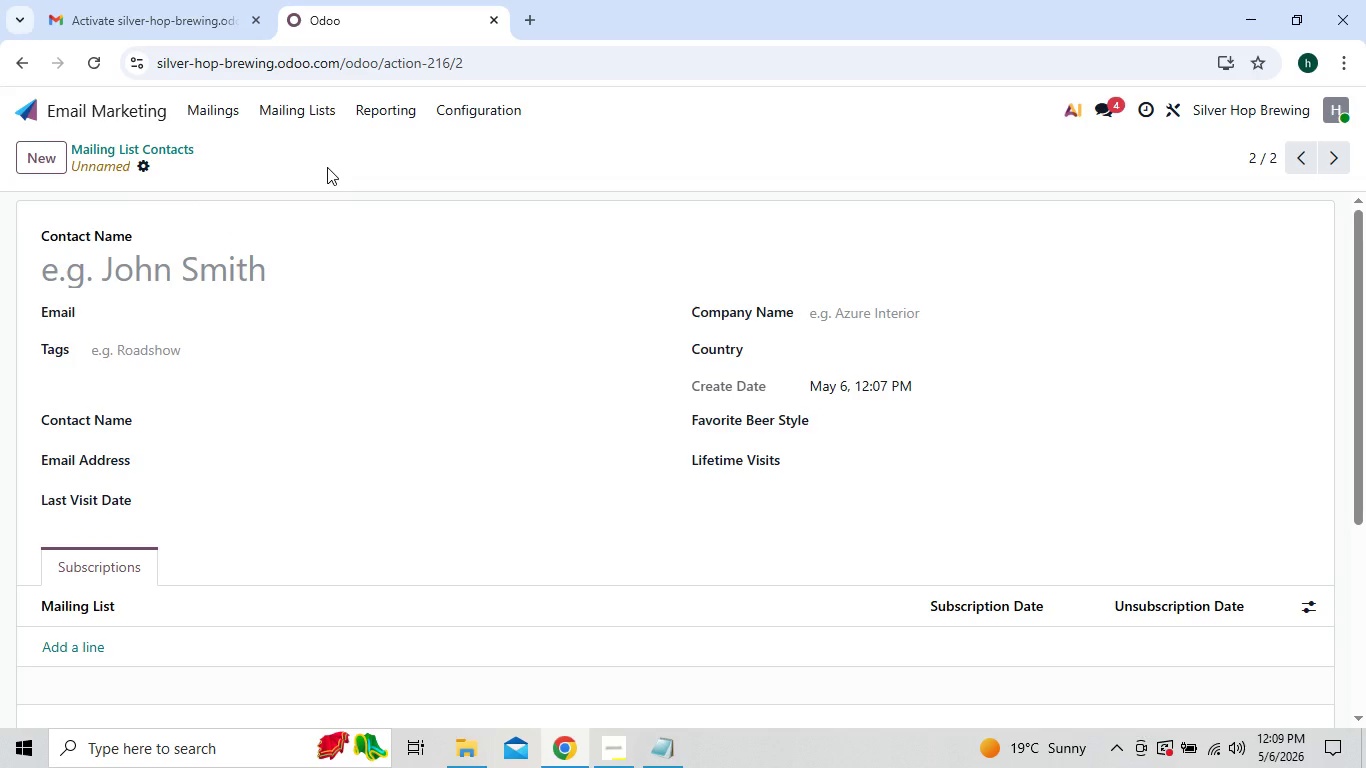 
left_click([310, 112])
 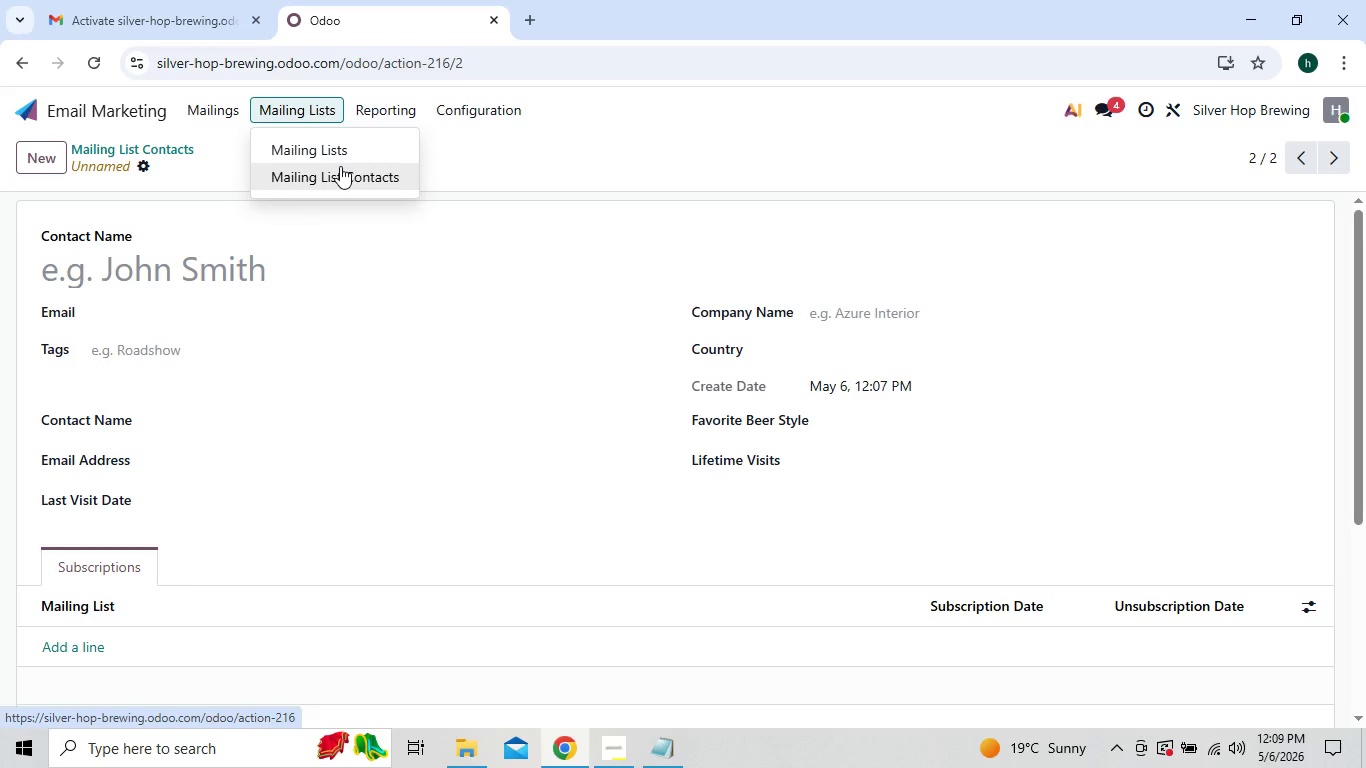 
left_click([332, 156])
 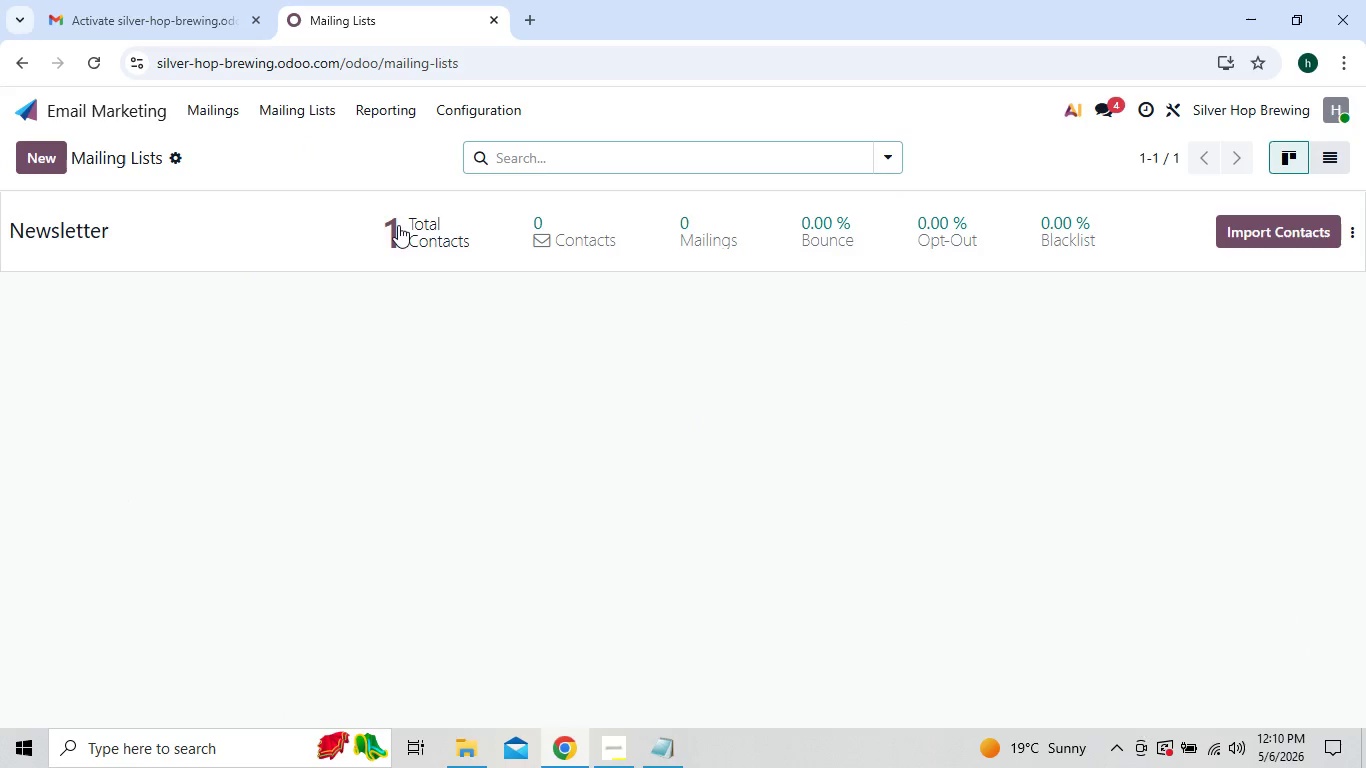 
double_click([398, 225])
 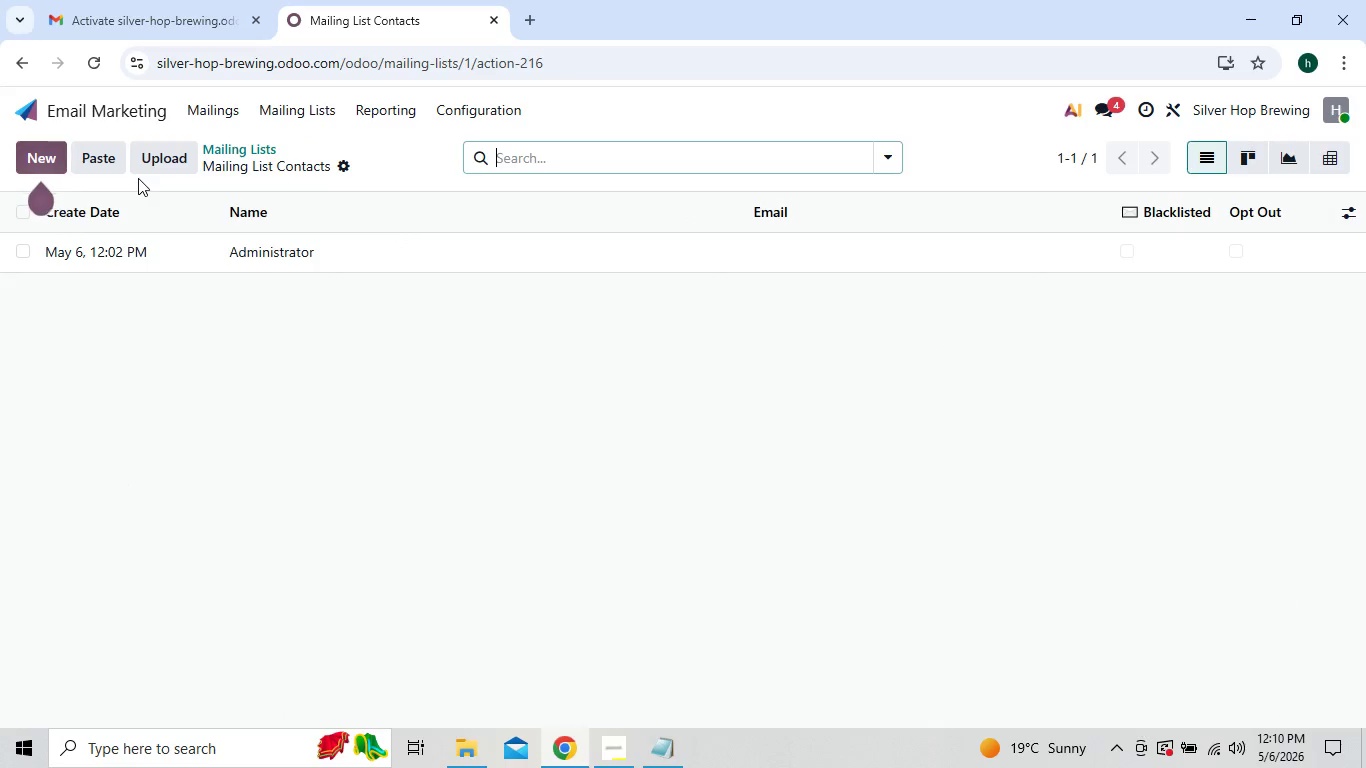 
left_click([158, 159])
 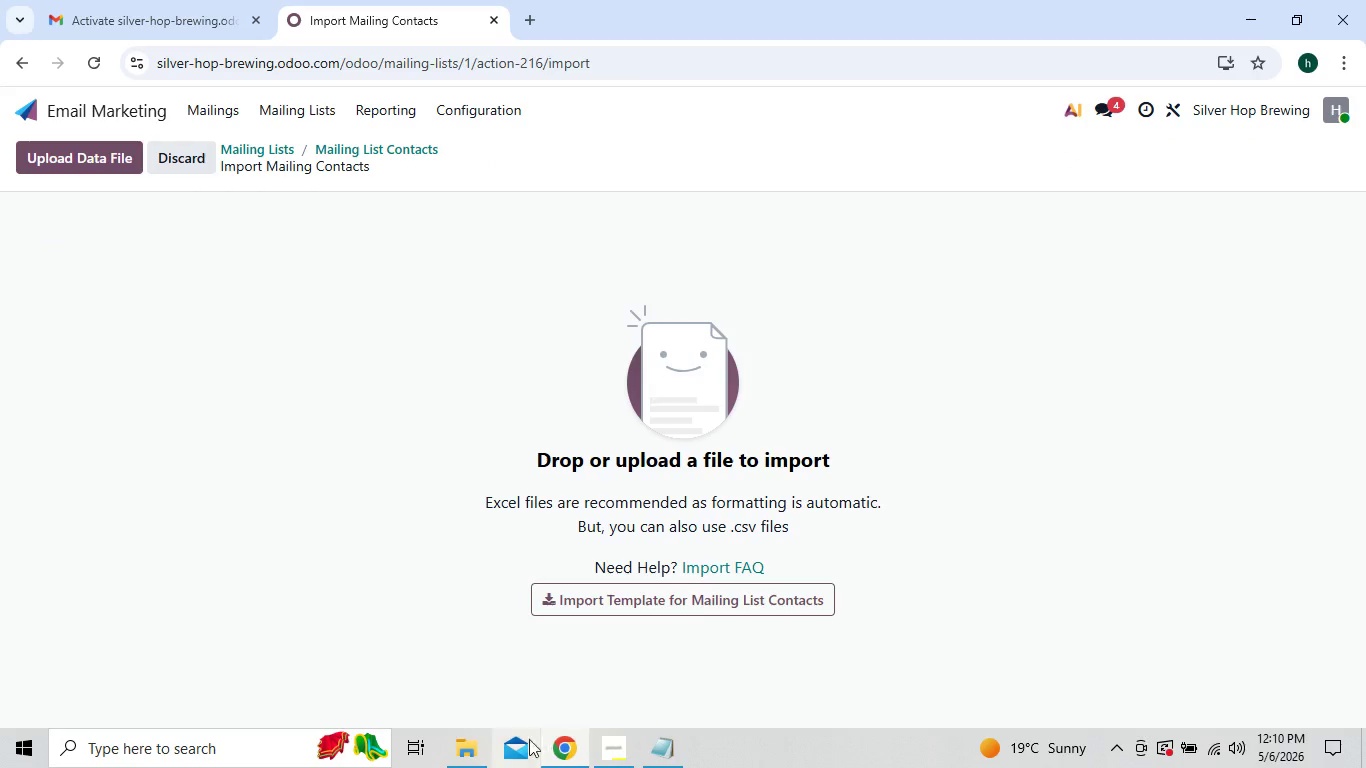 
left_click([465, 742])
 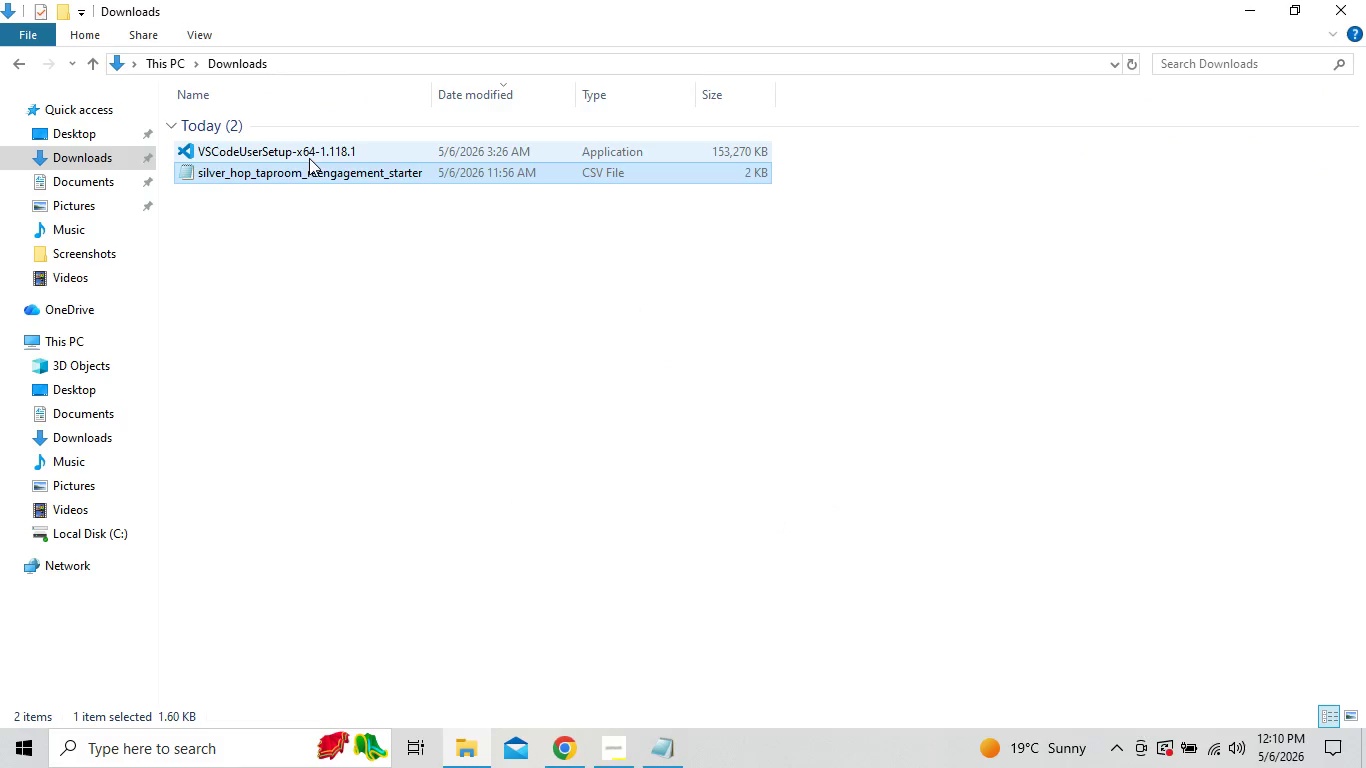 
left_click_drag(start_coordinate=[309, 170], to_coordinate=[572, 623])
 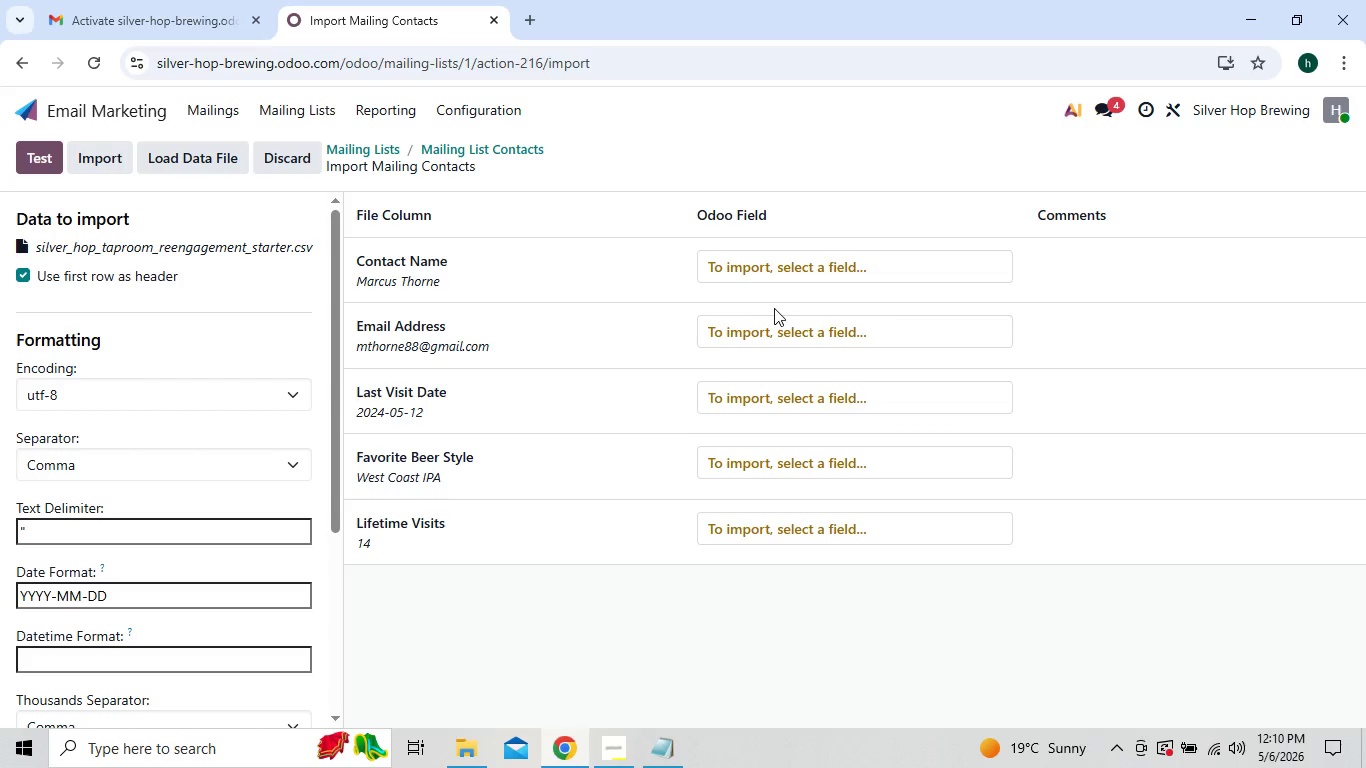 
left_click([809, 272])
 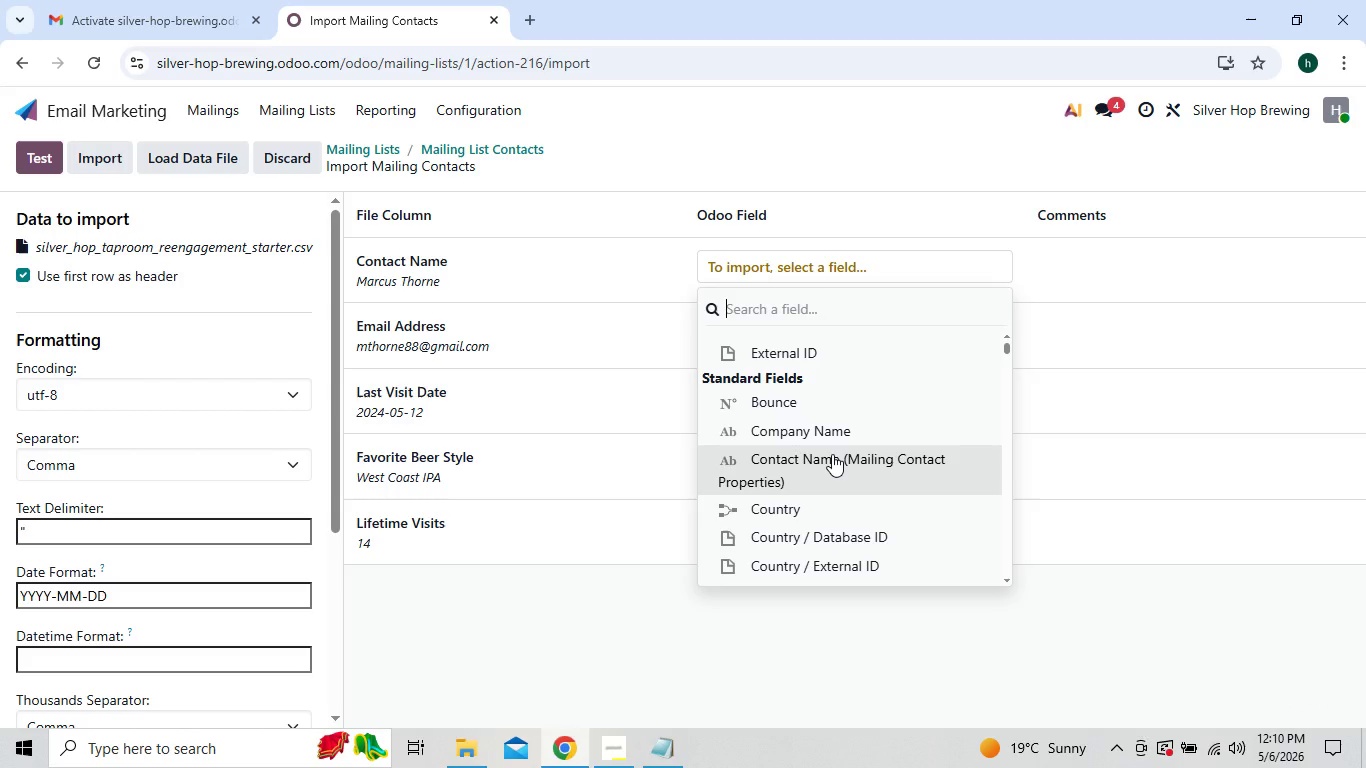 
left_click([832, 454])
 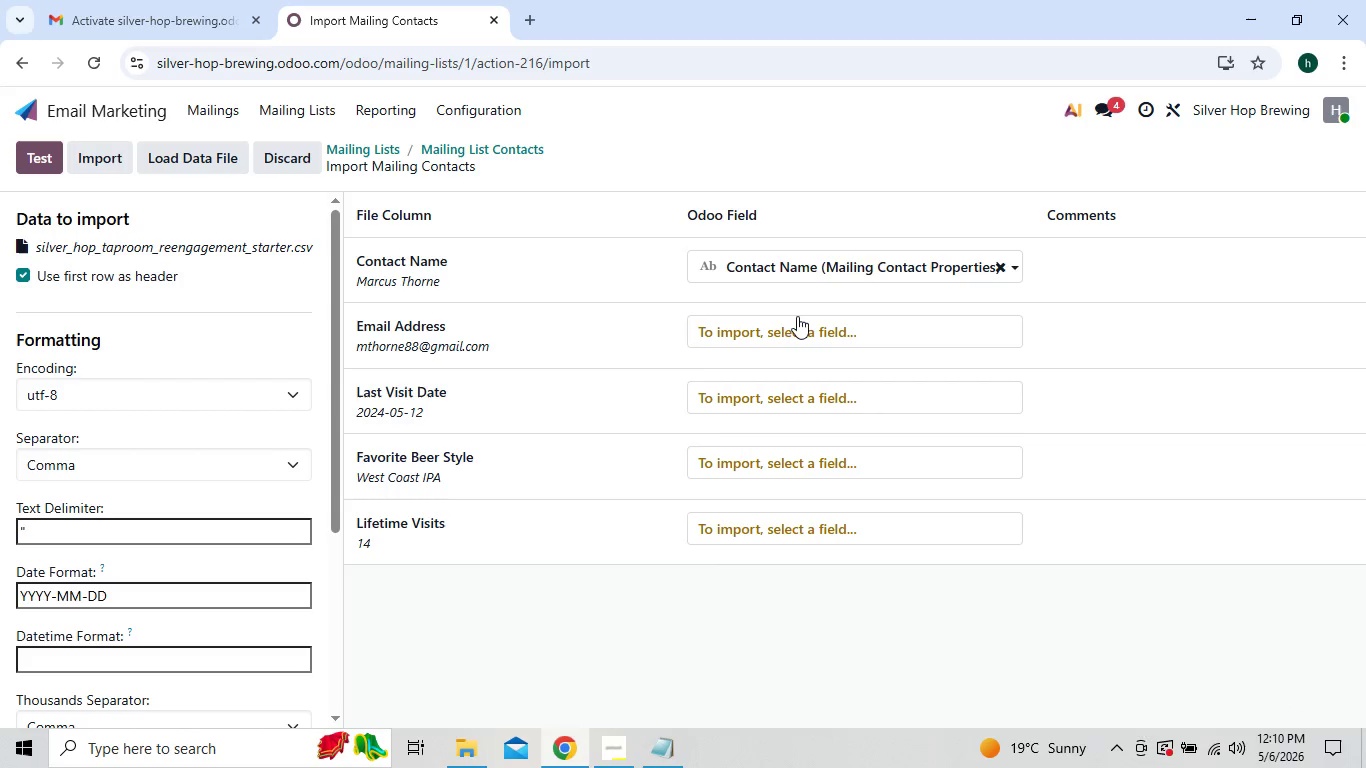 
left_click([797, 317])
 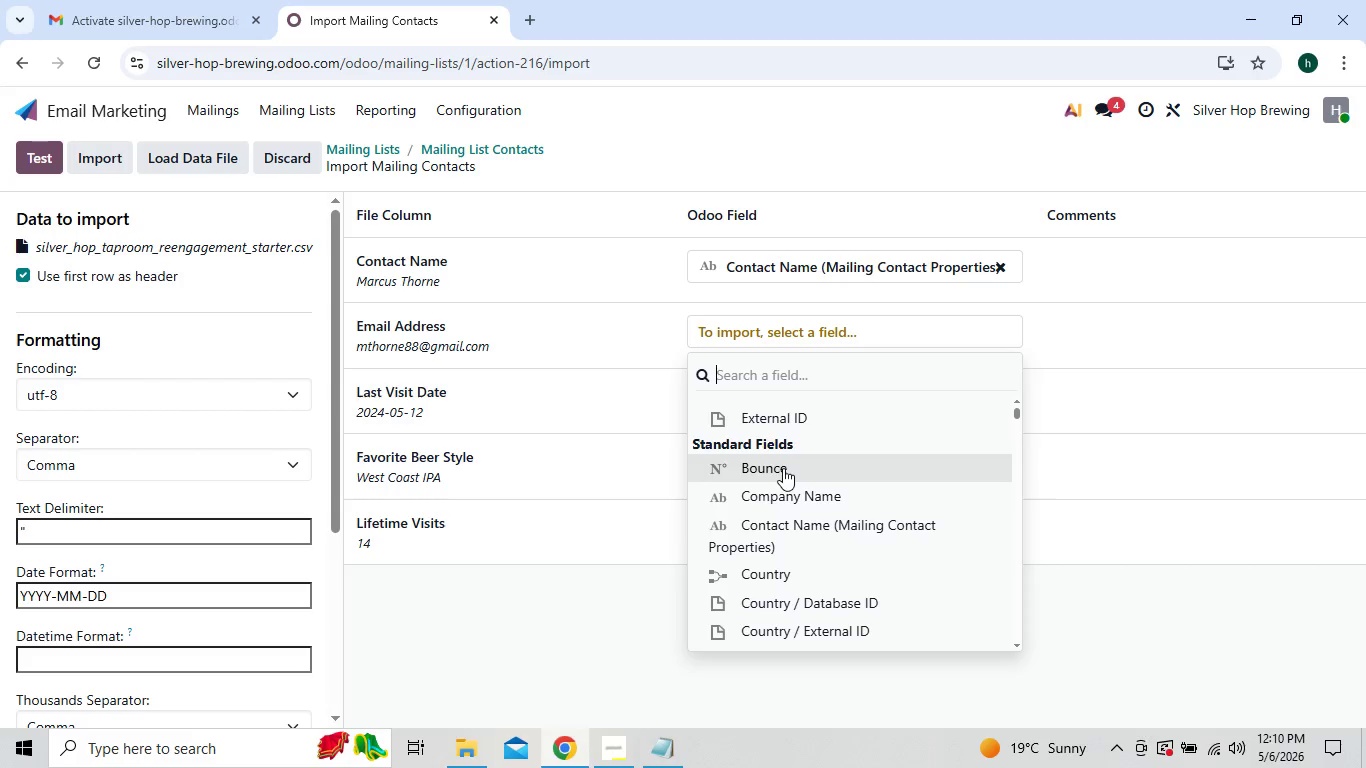 
type(em)
 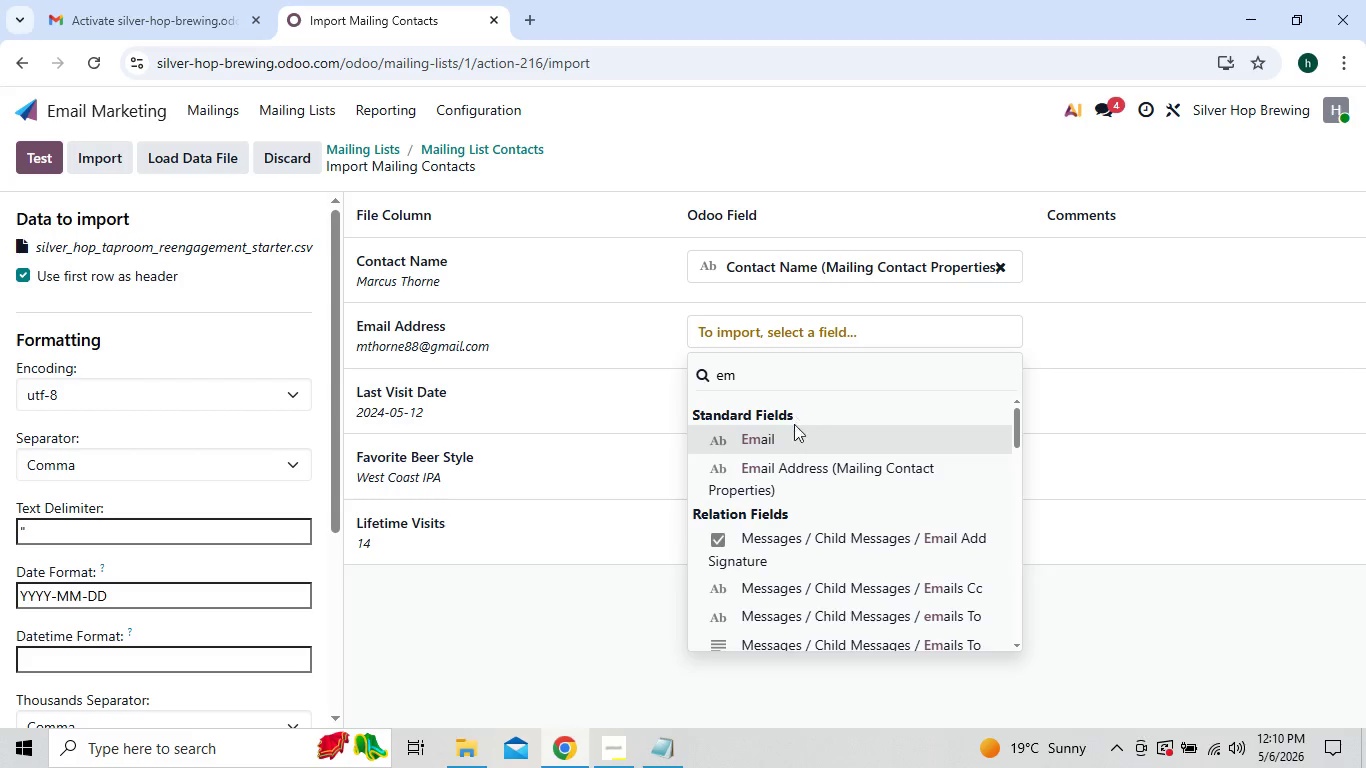 
left_click([801, 462])
 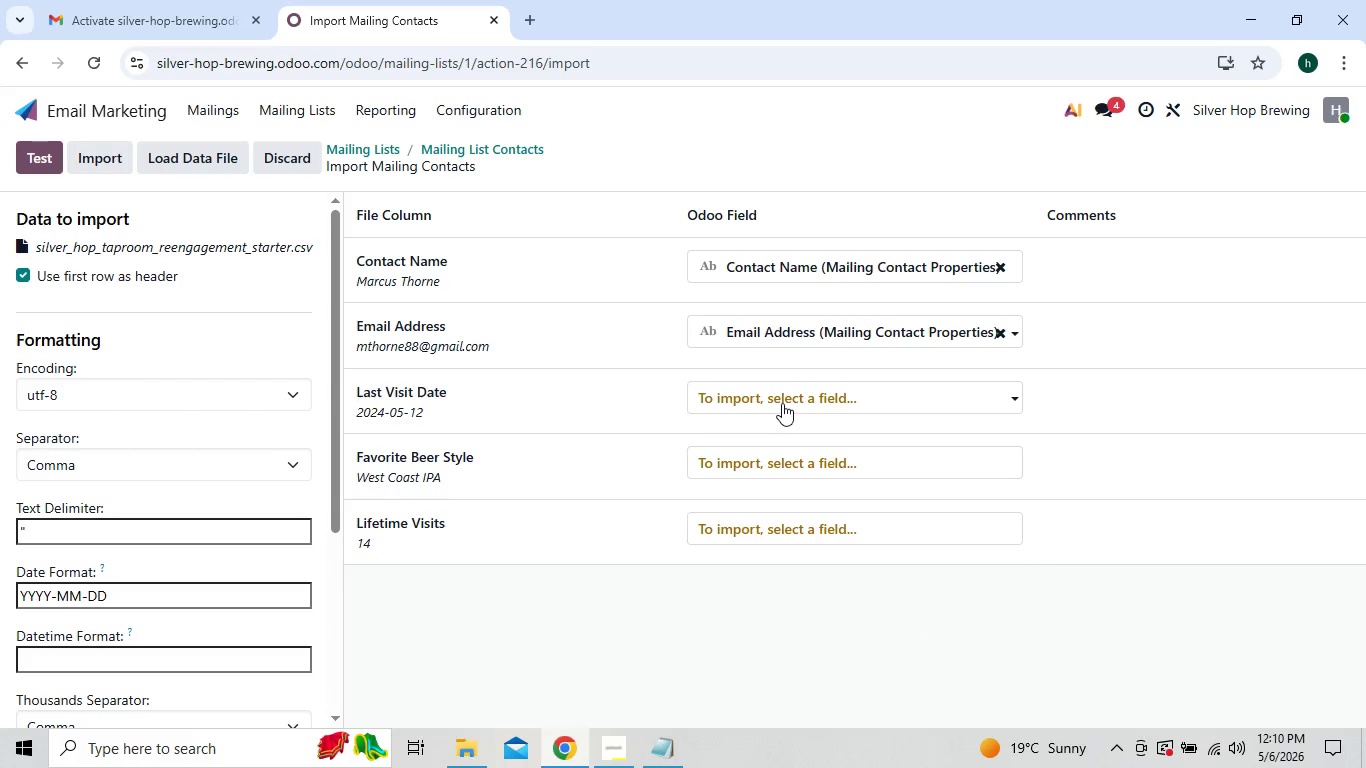 
left_click([782, 403])
 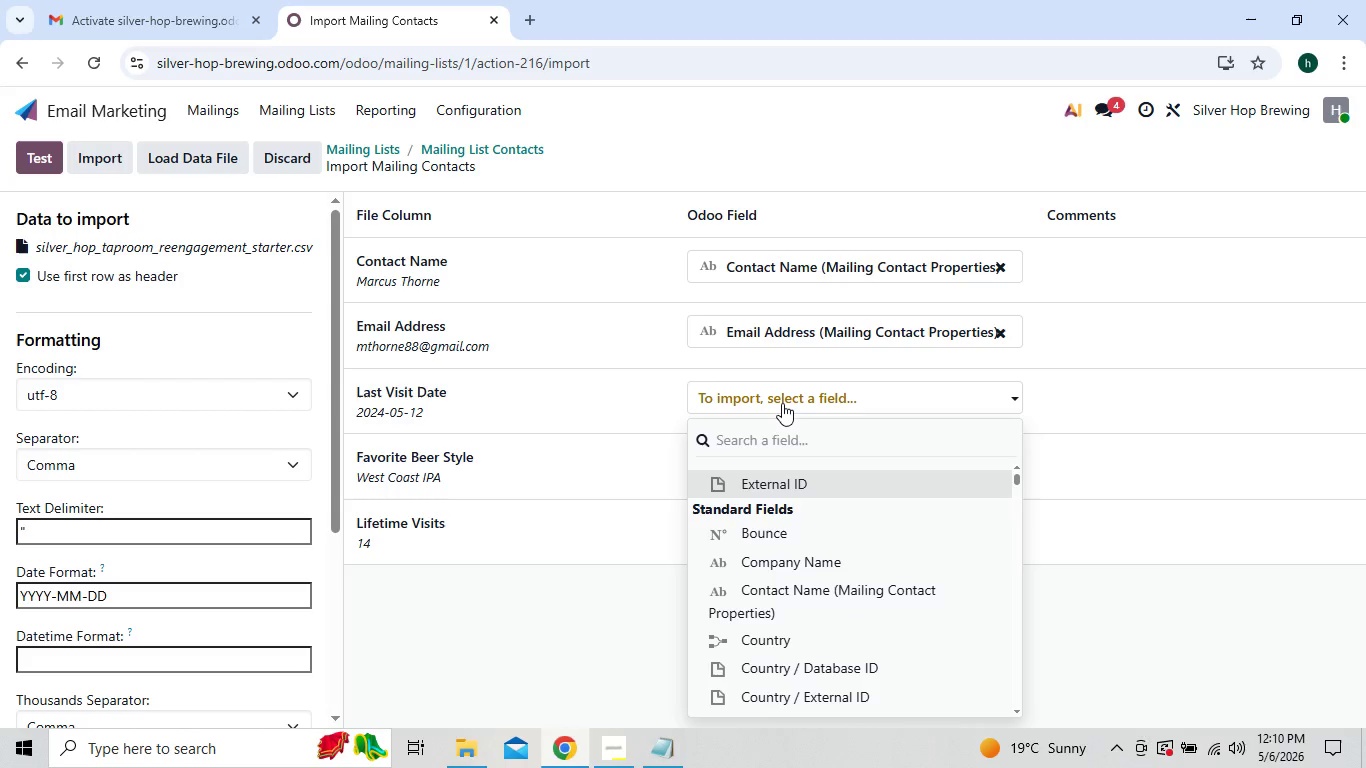 
type(las)
 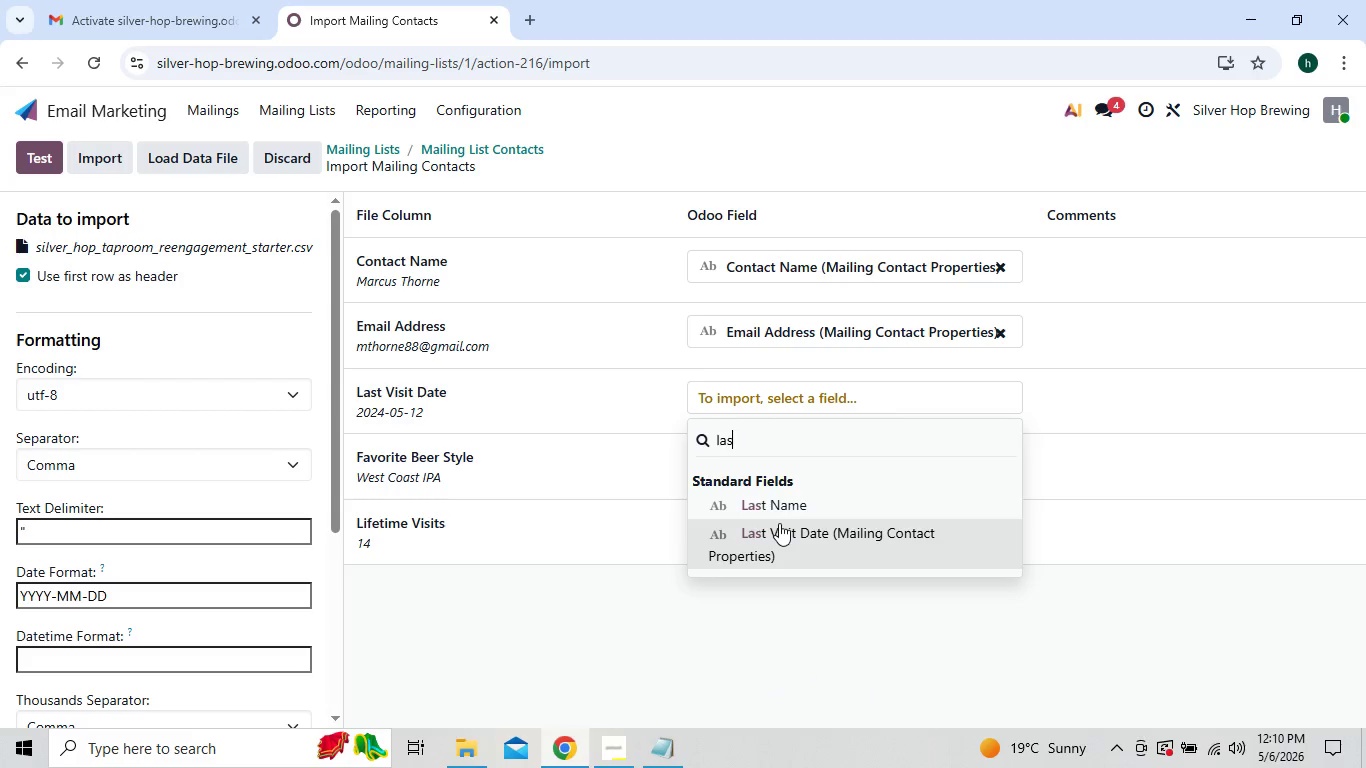 
left_click([779, 528])
 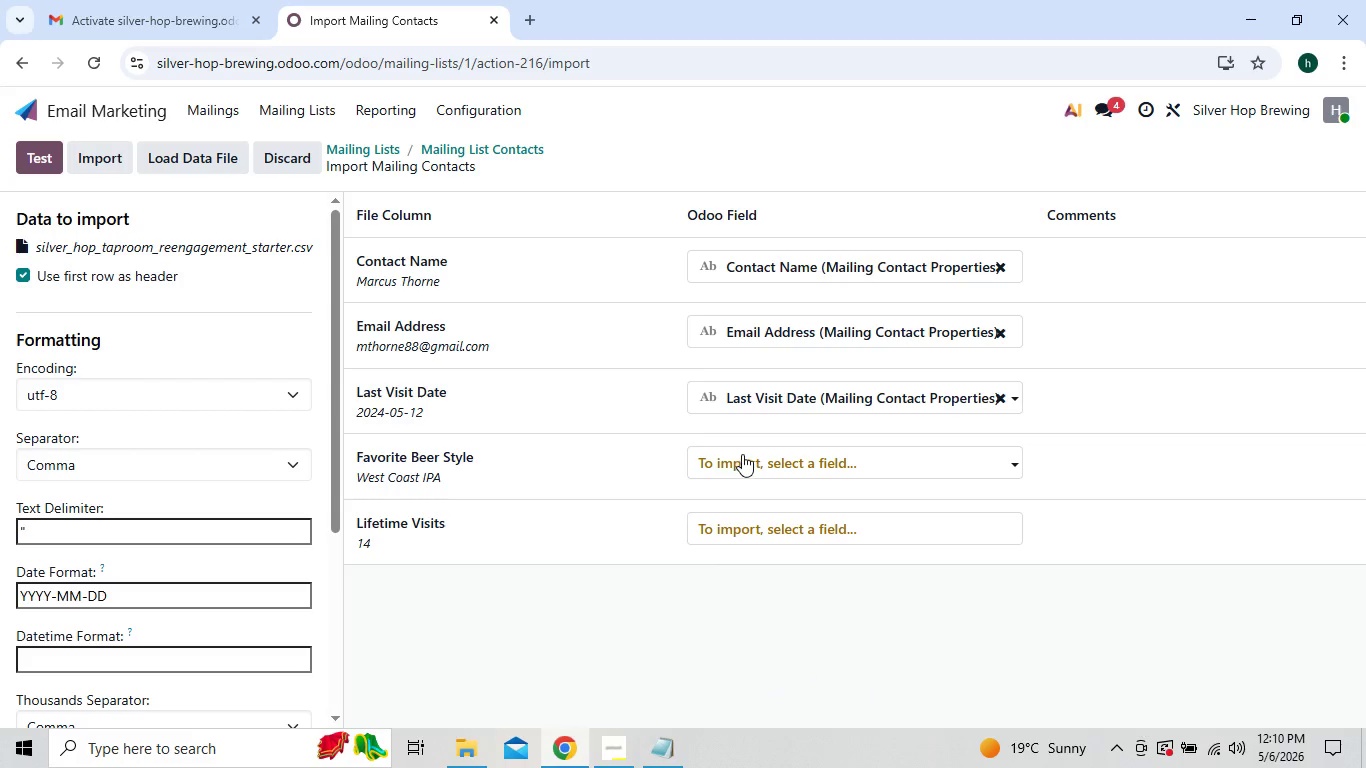 
left_click([743, 454])